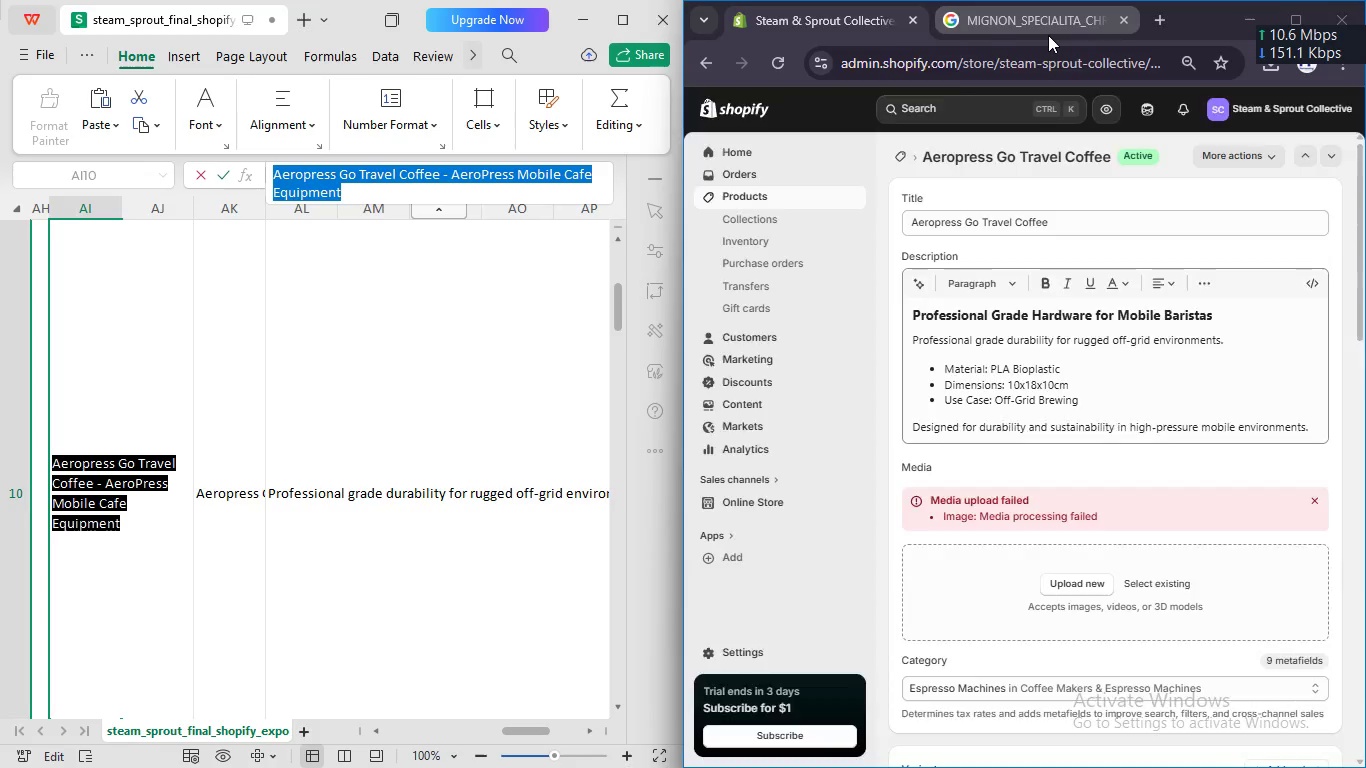 
left_click([1048, 35])
 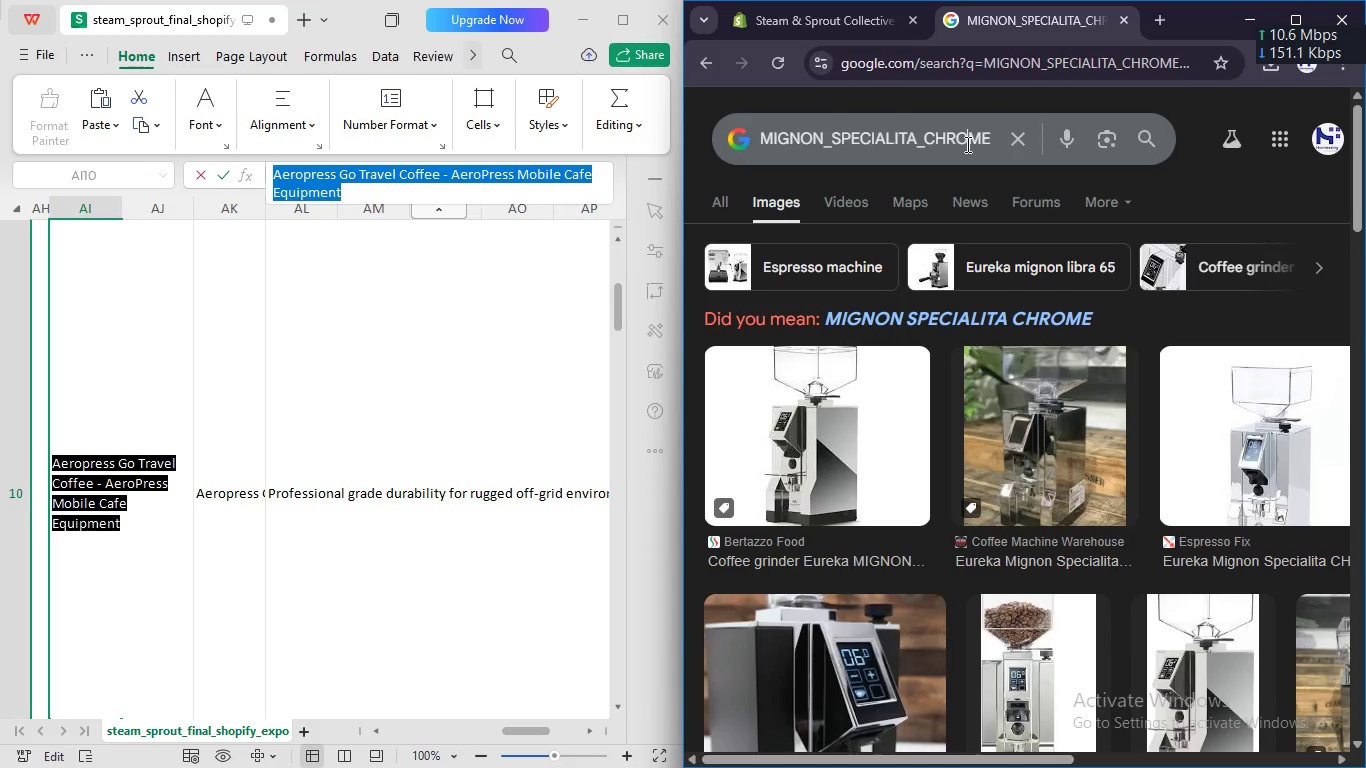 
left_click([966, 144])
 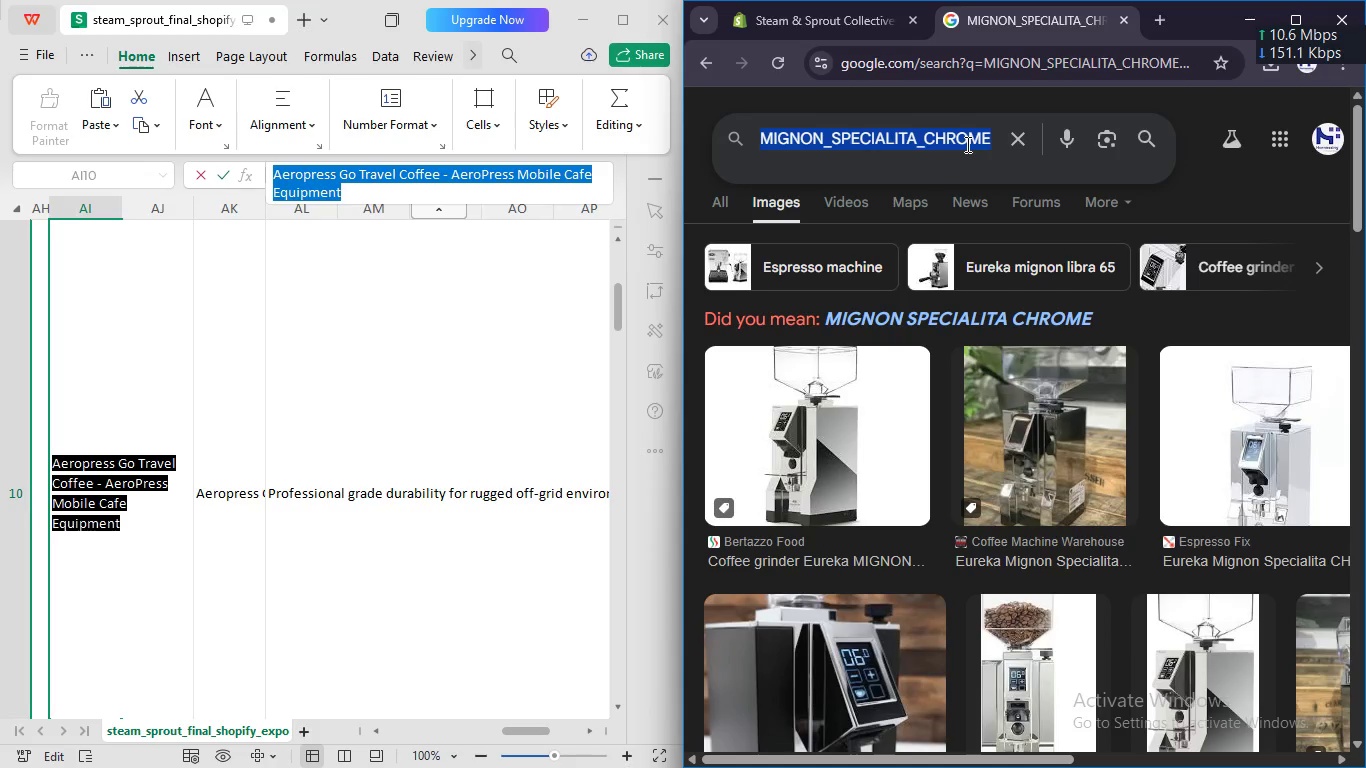 
key(Control+A)
 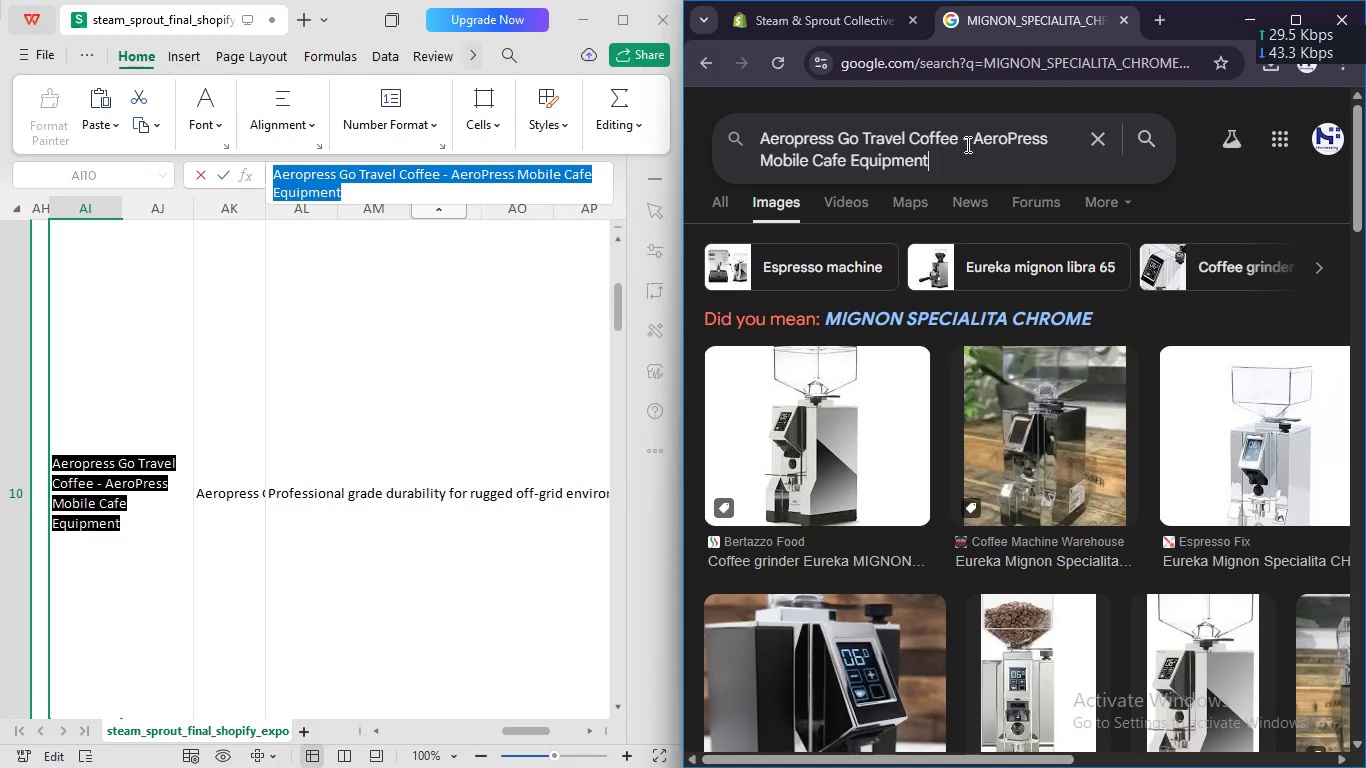 
key(Control+V)
 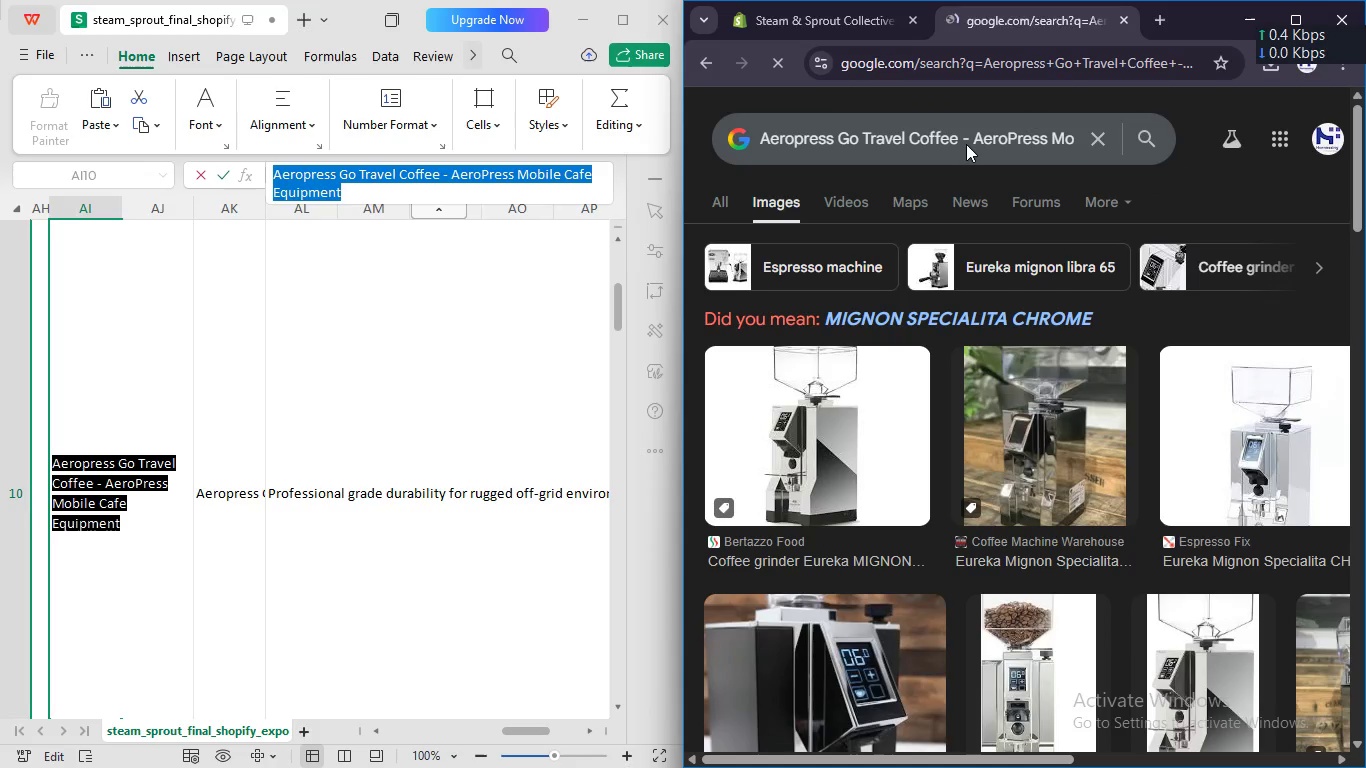 
key(Enter)
 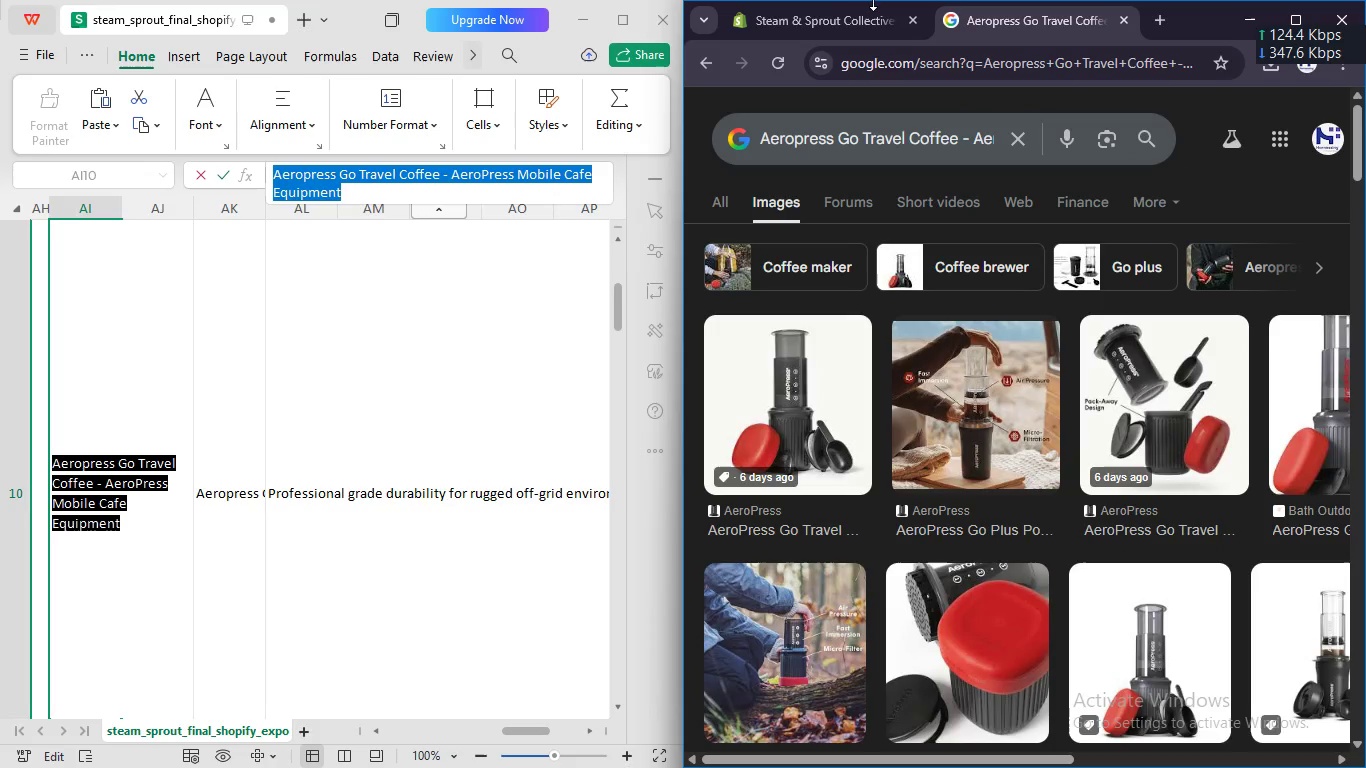 
left_click([847, 8])
 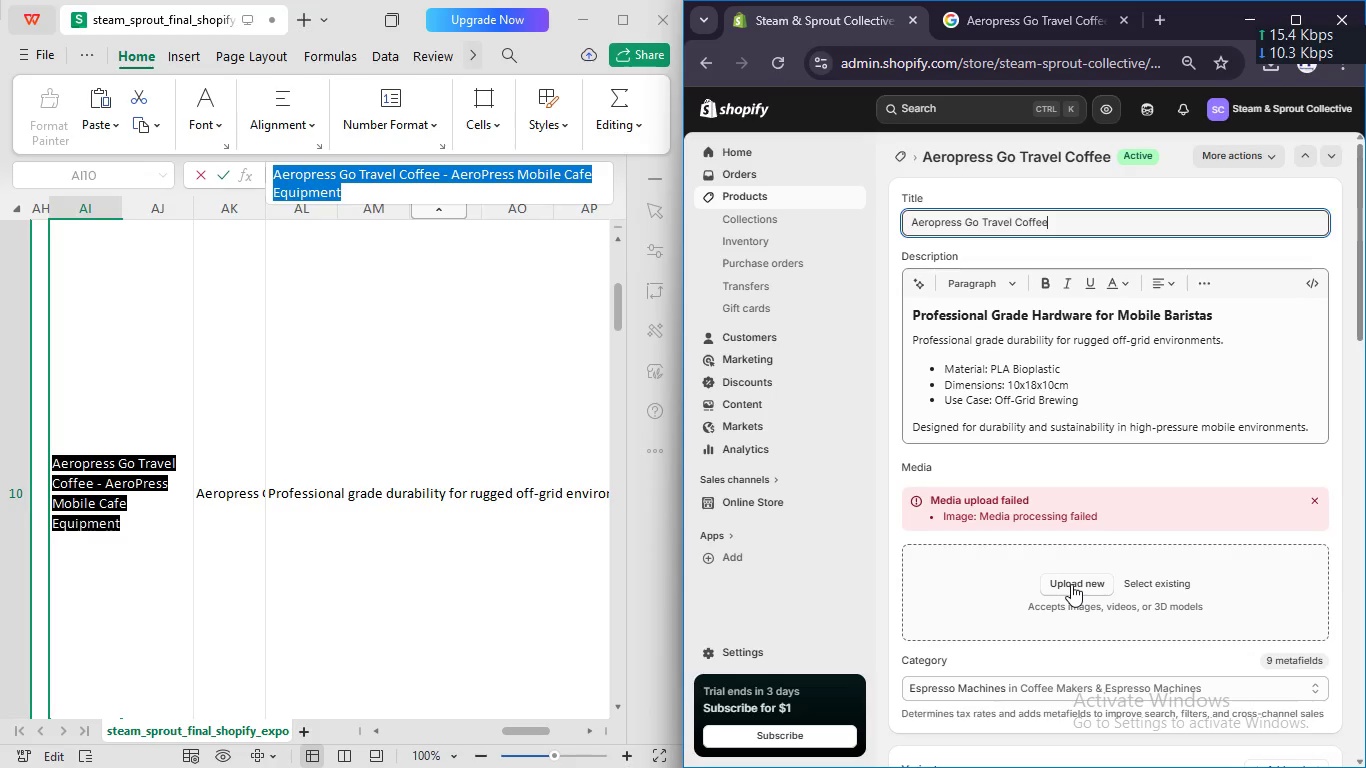 
left_click([1071, 584])
 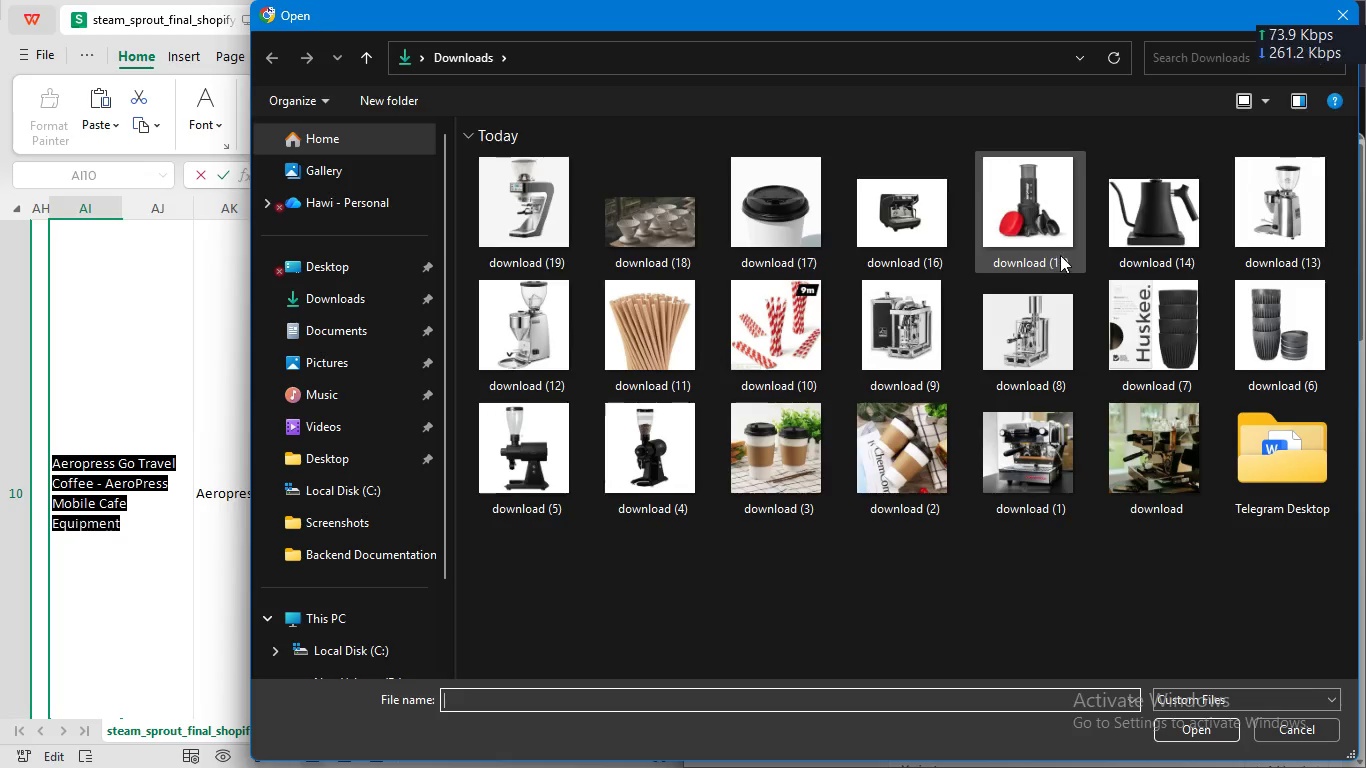 
left_click([1060, 255])
 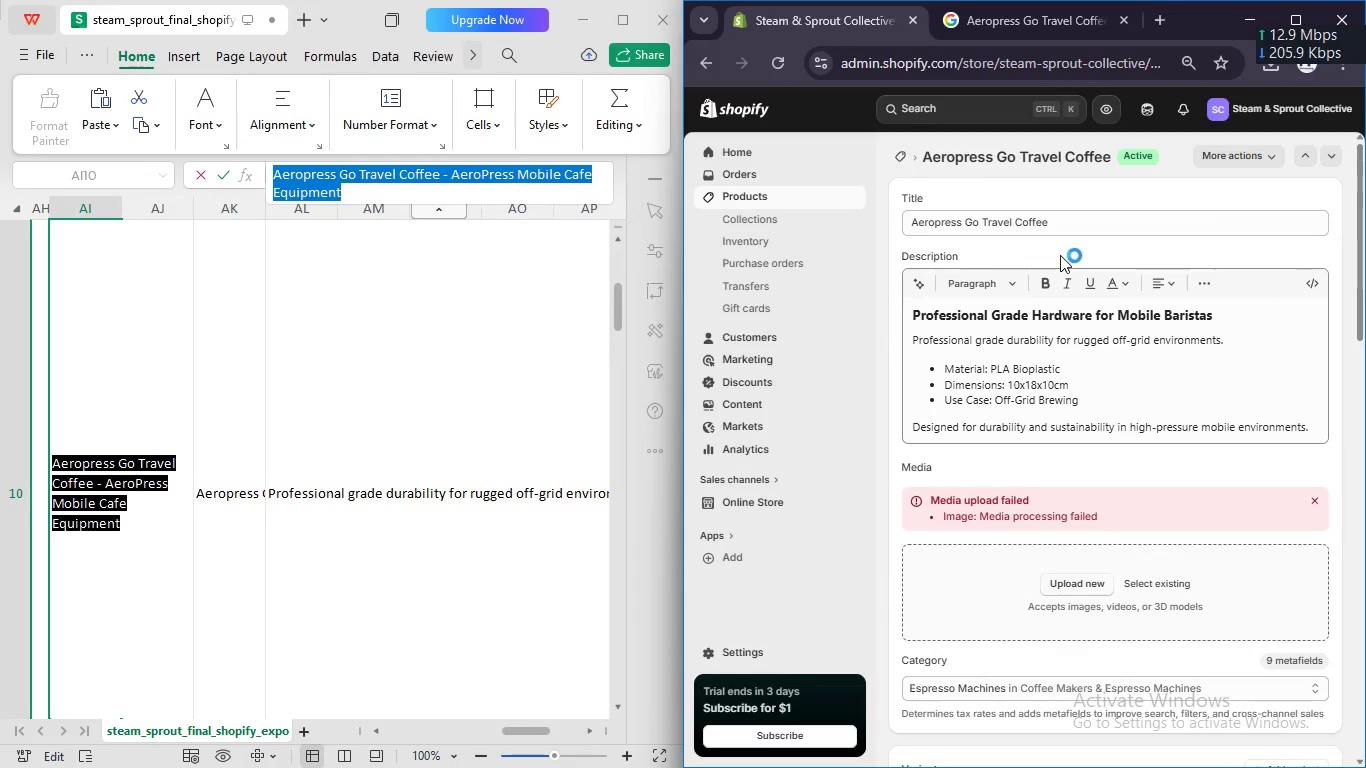 
key(Enter)
 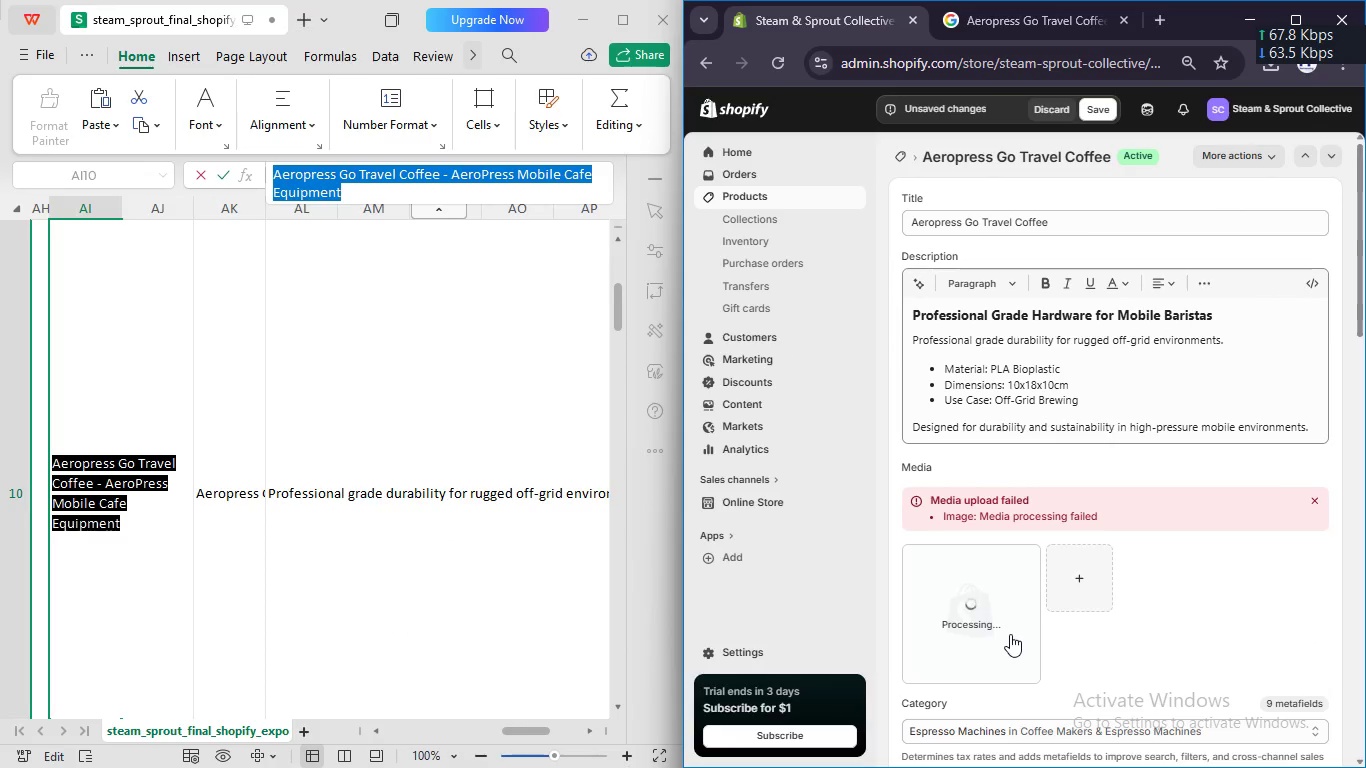 
wait(5.97)
 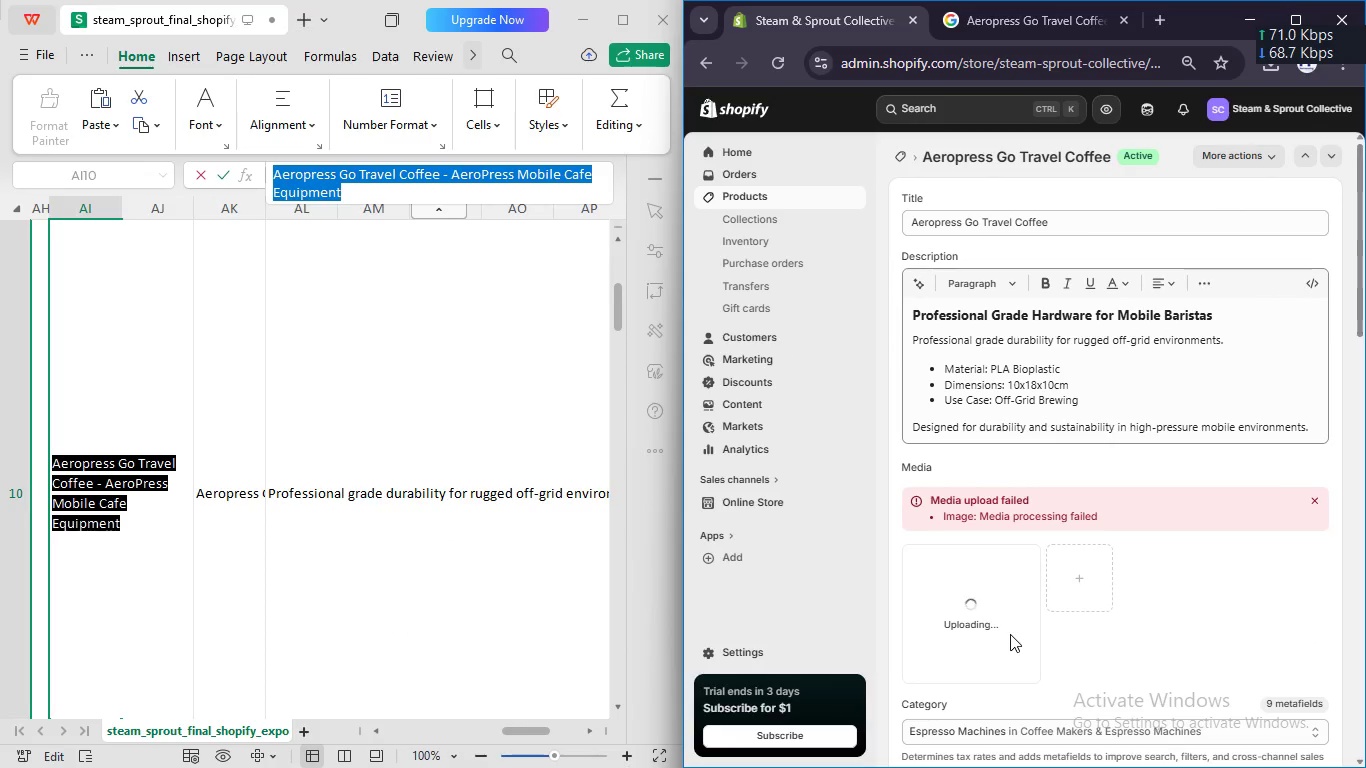 
left_click([1010, 634])
 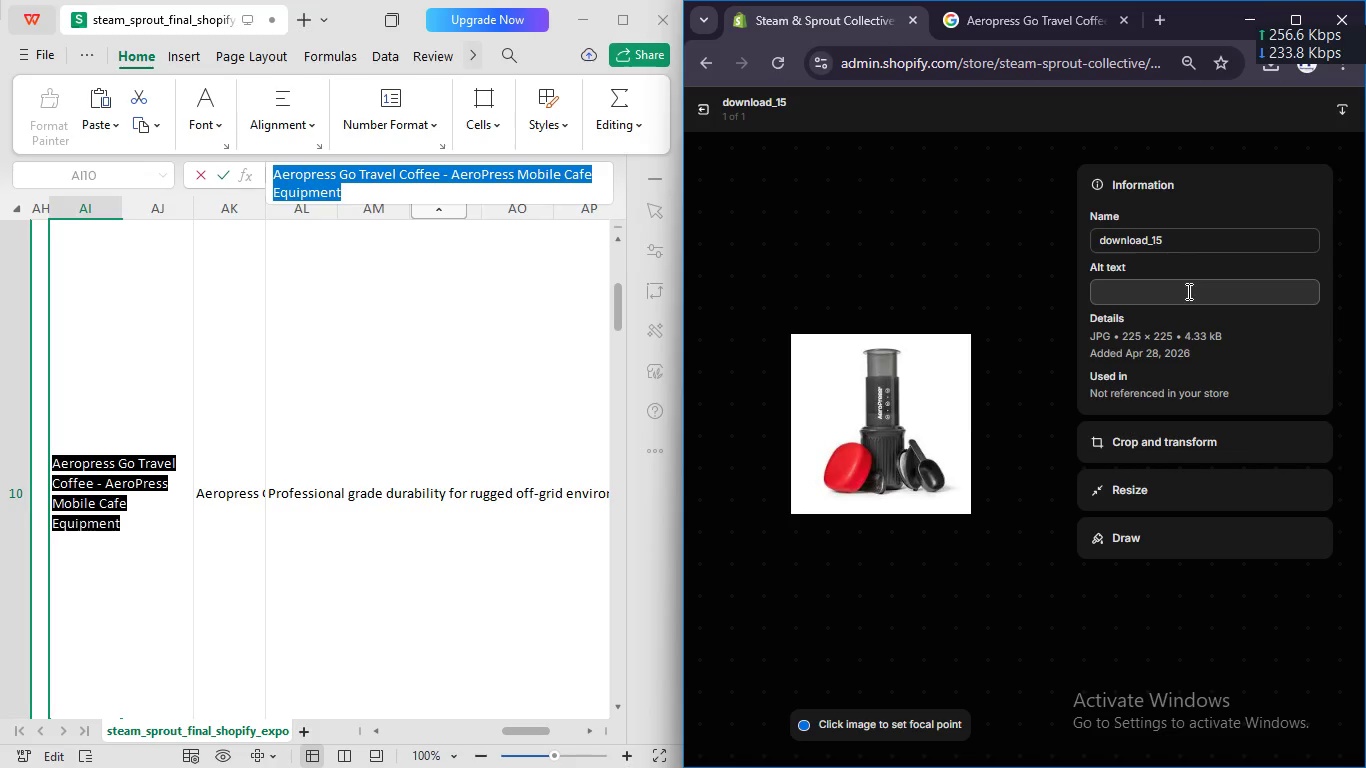 
left_click([1187, 291])
 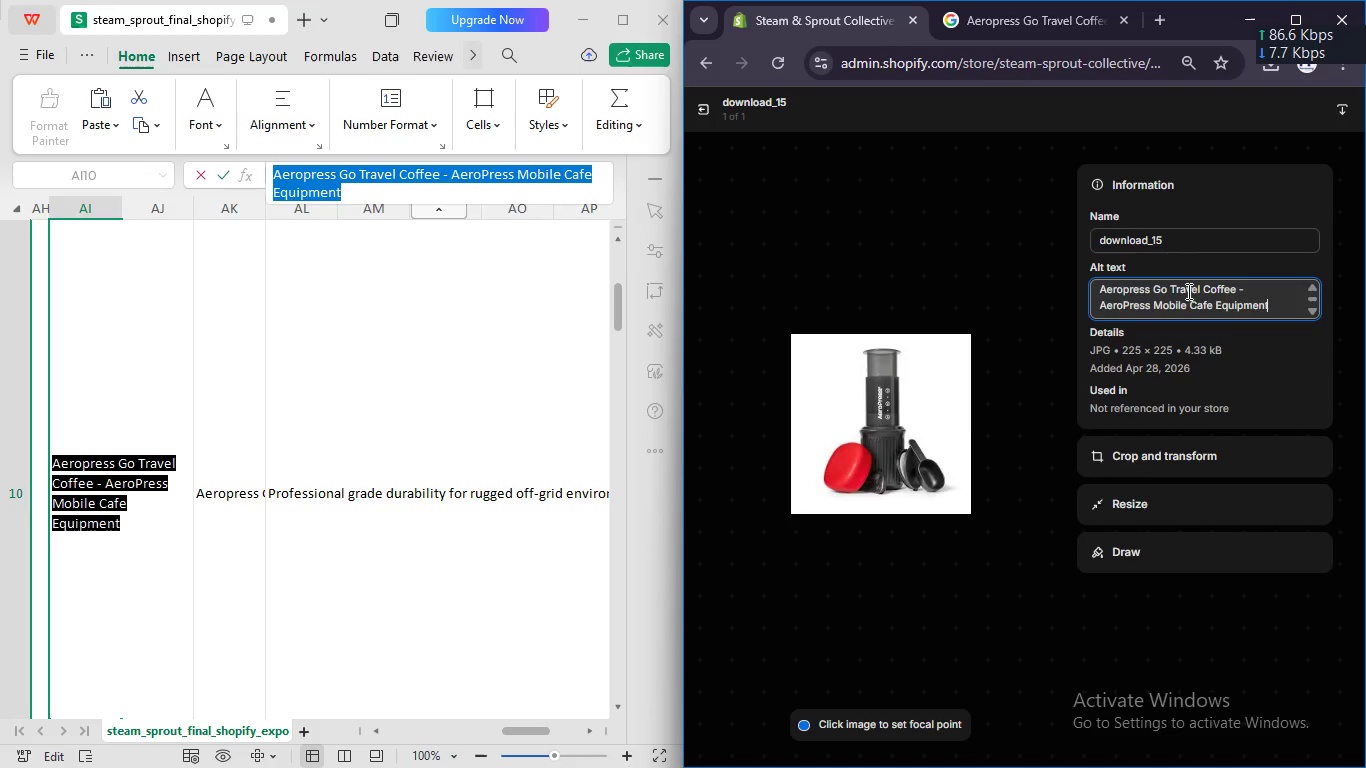 
key(Control+V)
 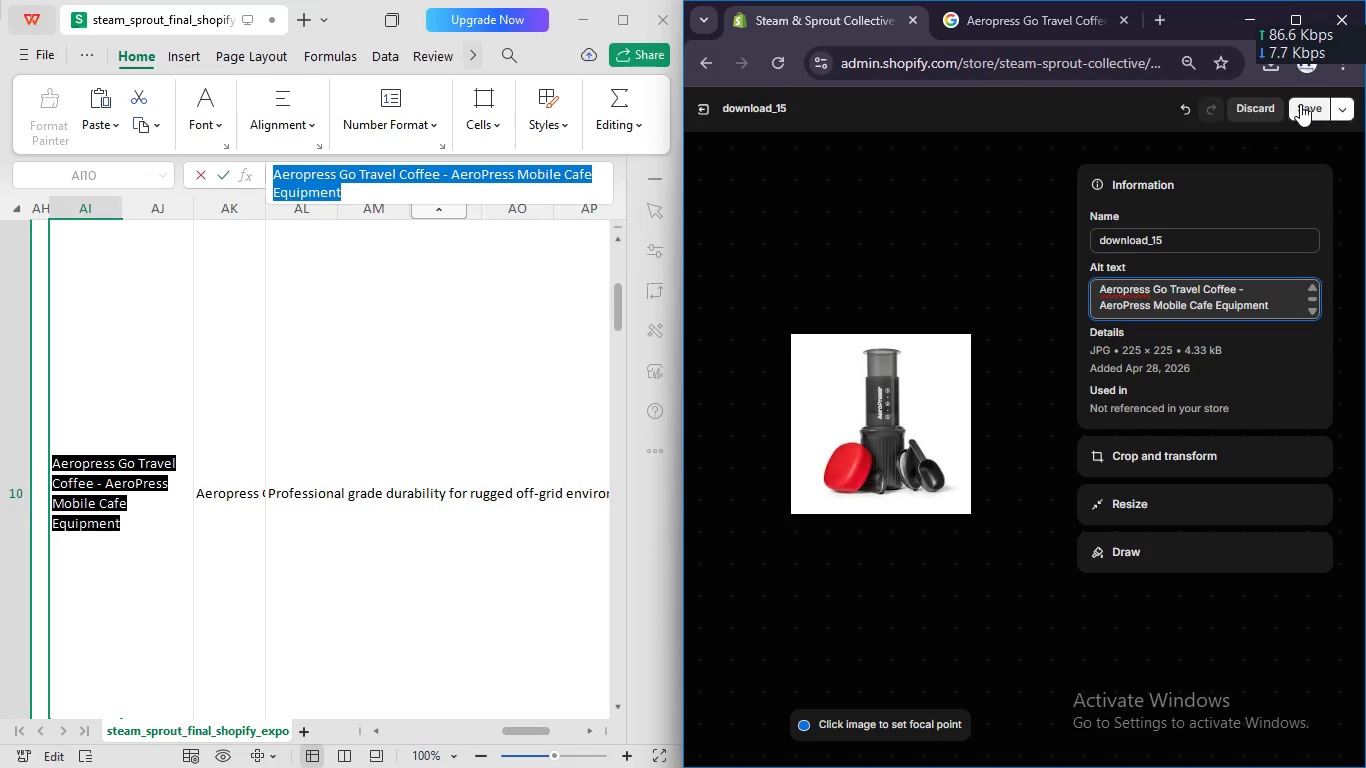 
left_click([1300, 104])
 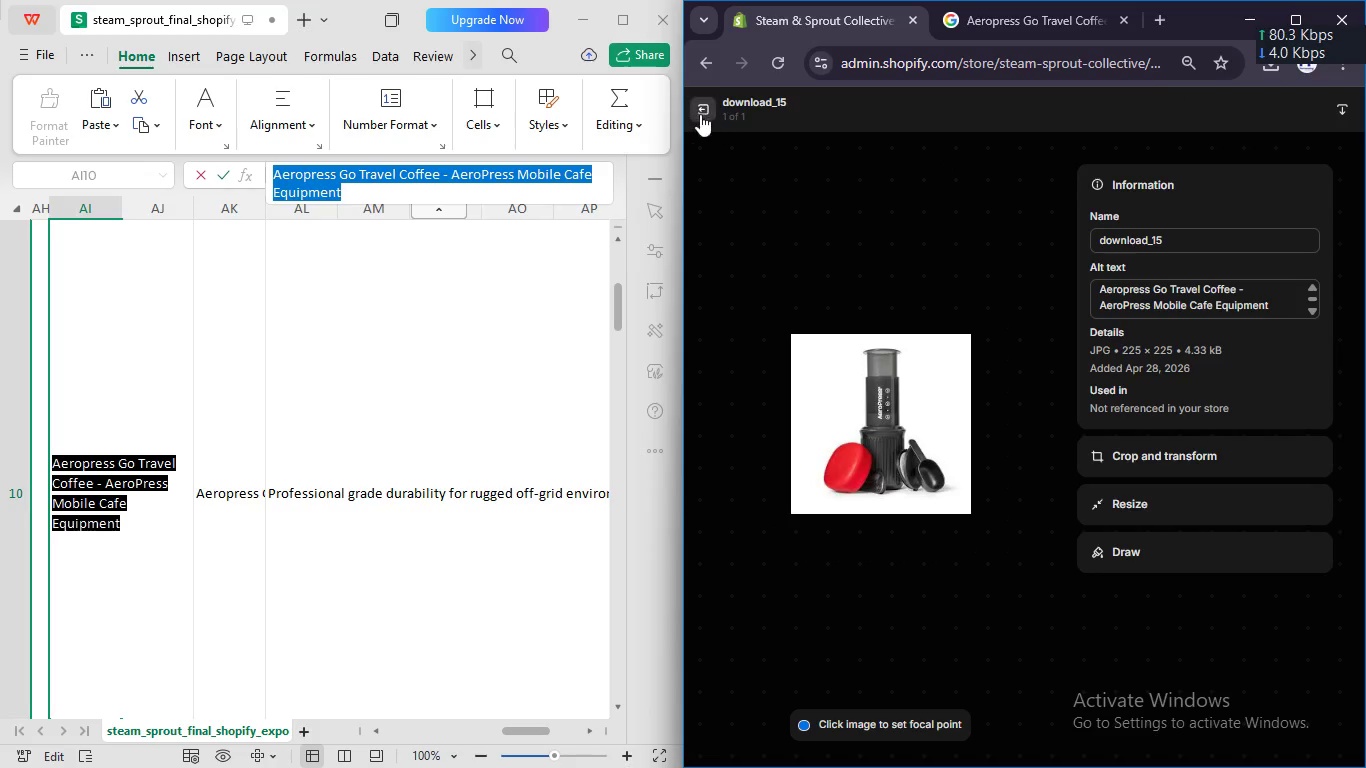 
left_click([700, 114])
 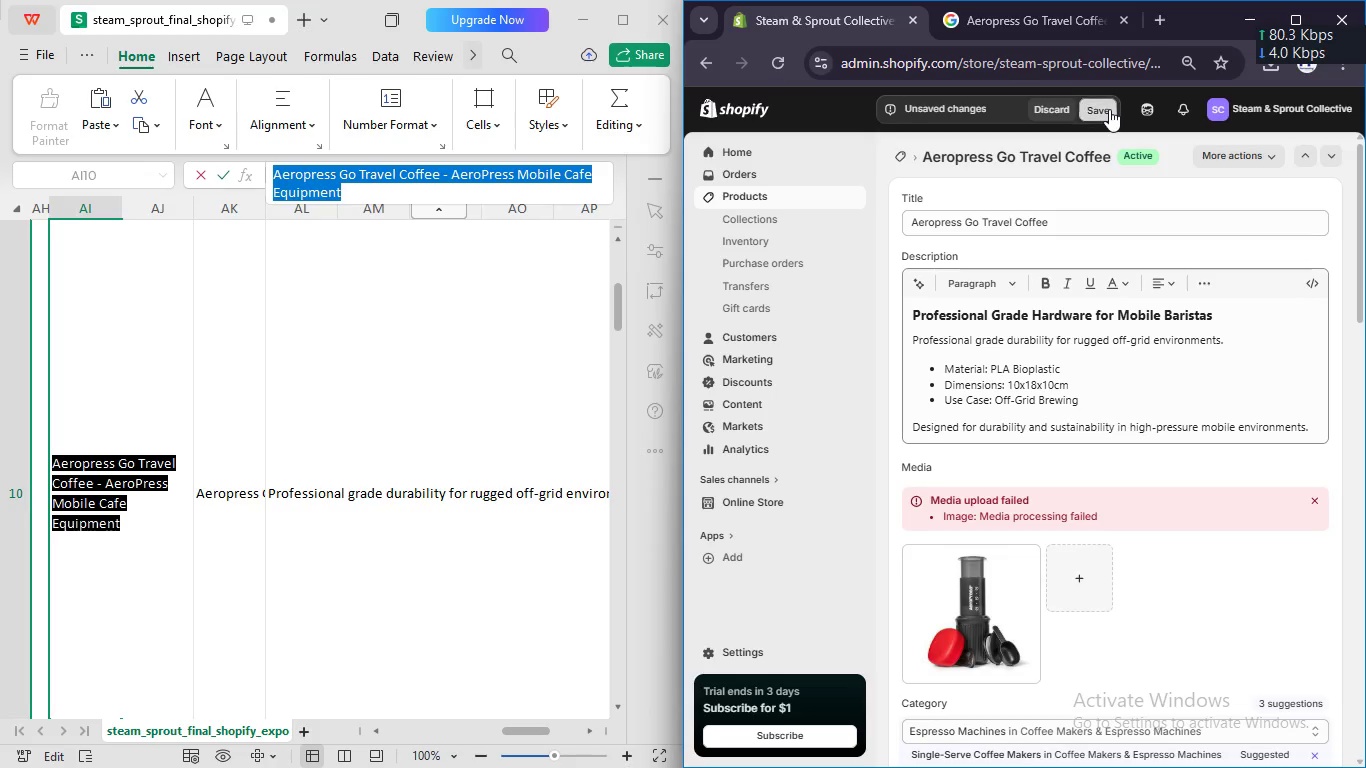 
left_click([1109, 109])
 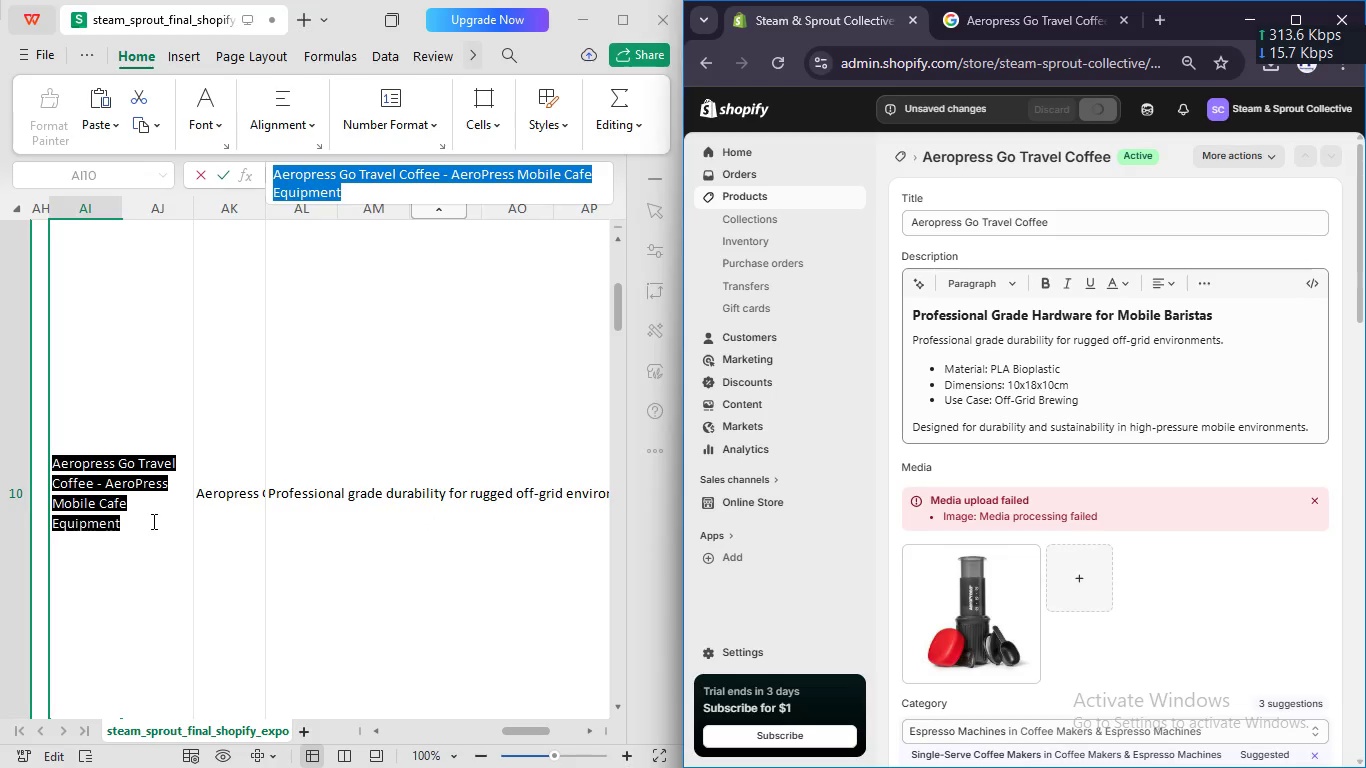 
left_click([152, 521])
 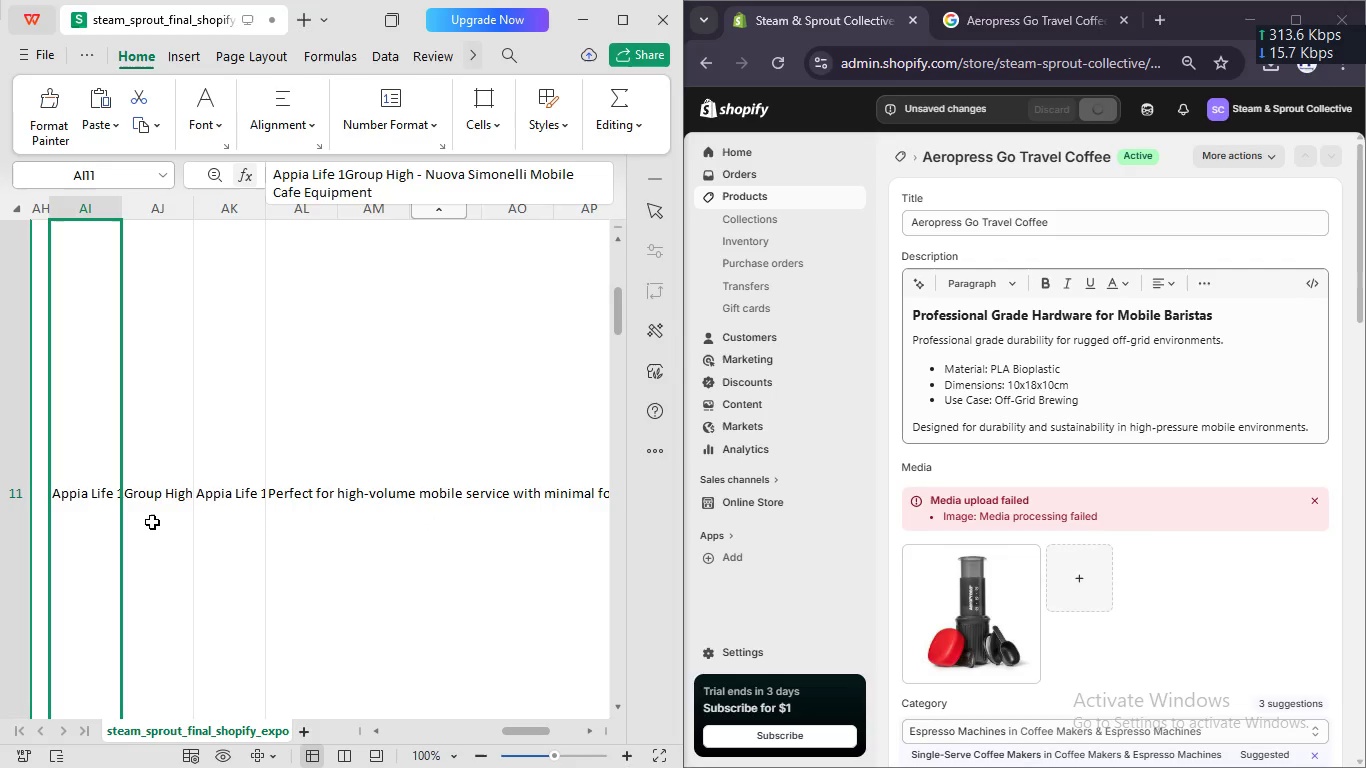 
key(Enter)
 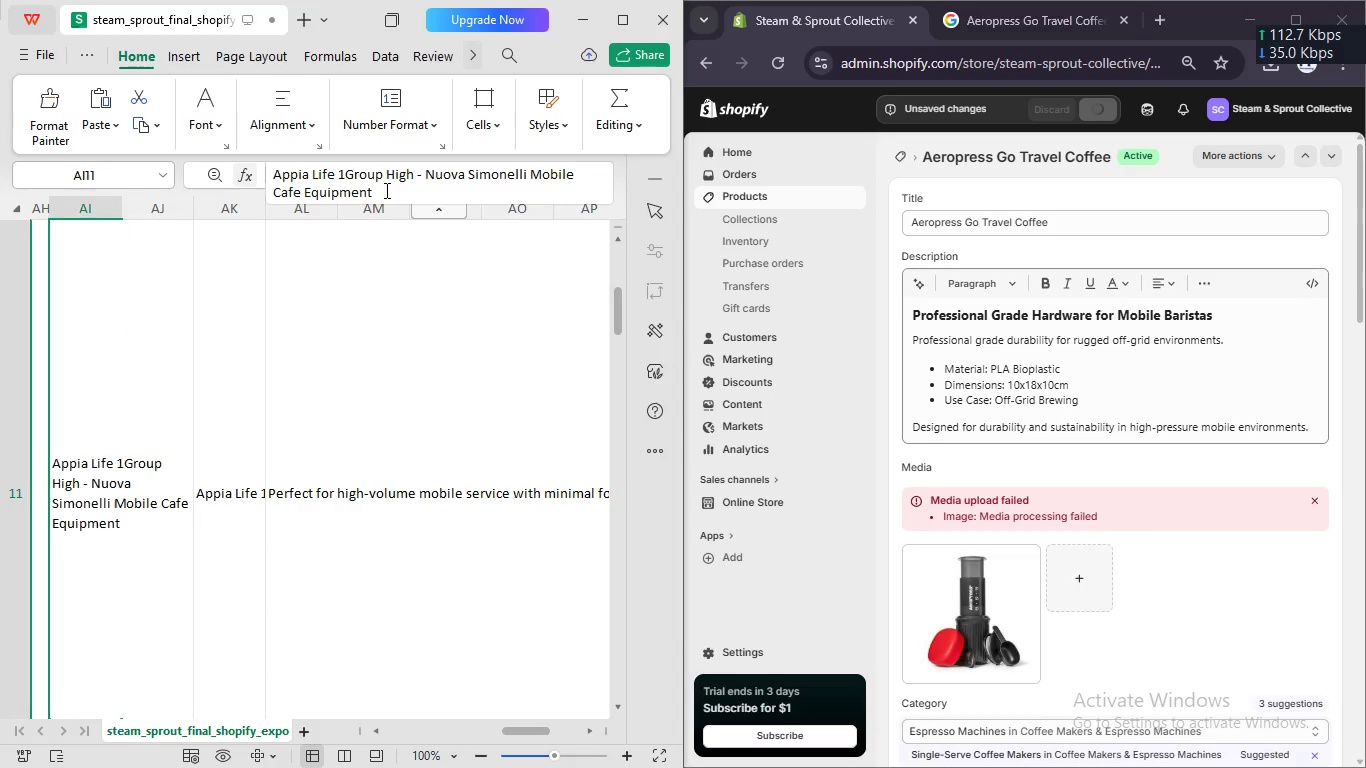 
left_click_drag(start_coordinate=[385, 190], to_coordinate=[268, 179])
 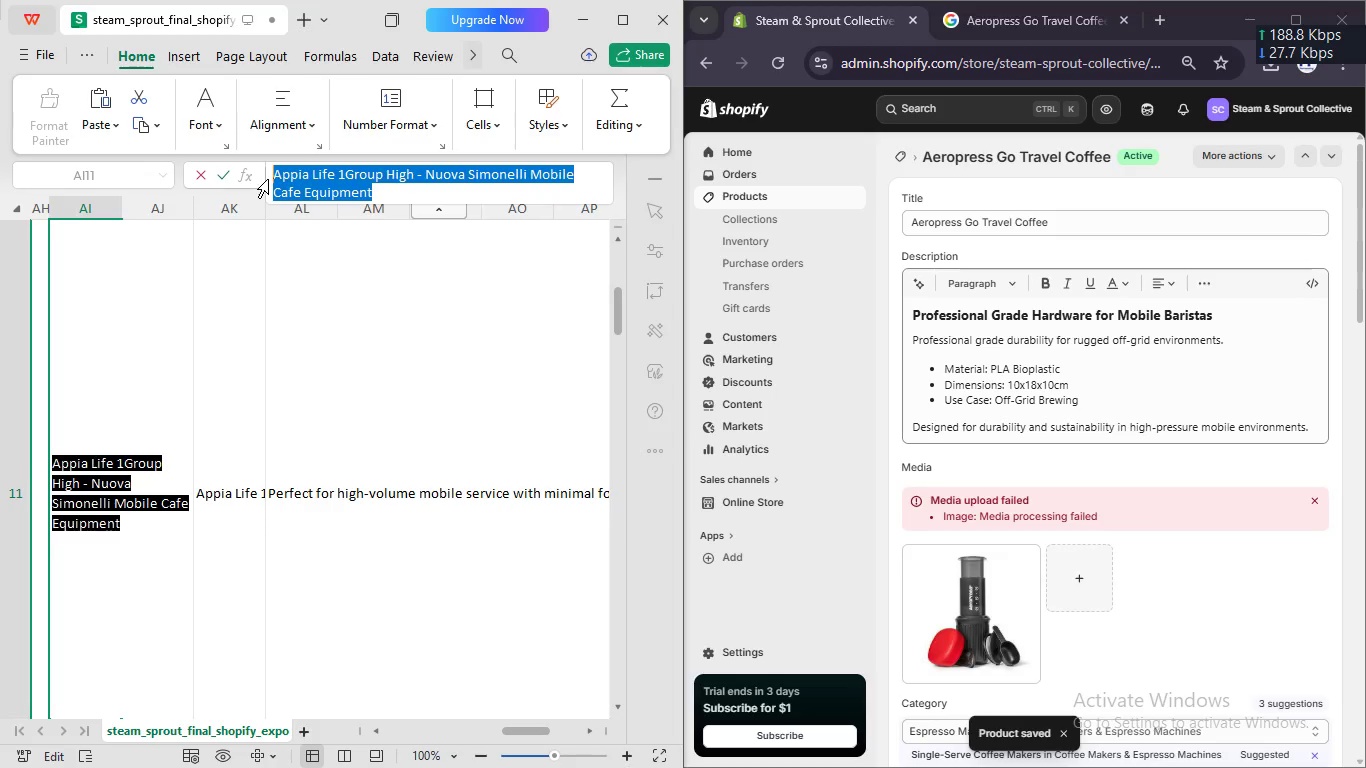 
key(Control+ControlLeft)
 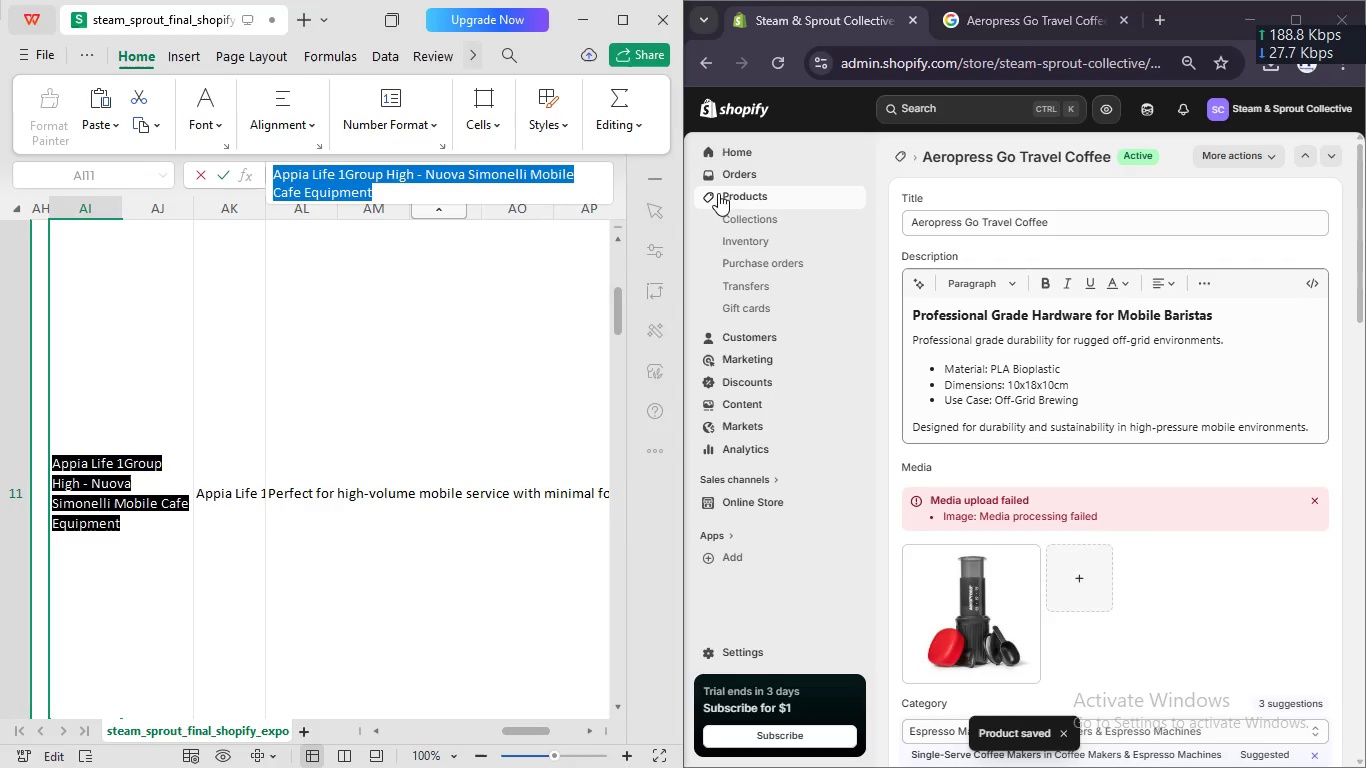 
key(Control+C)
 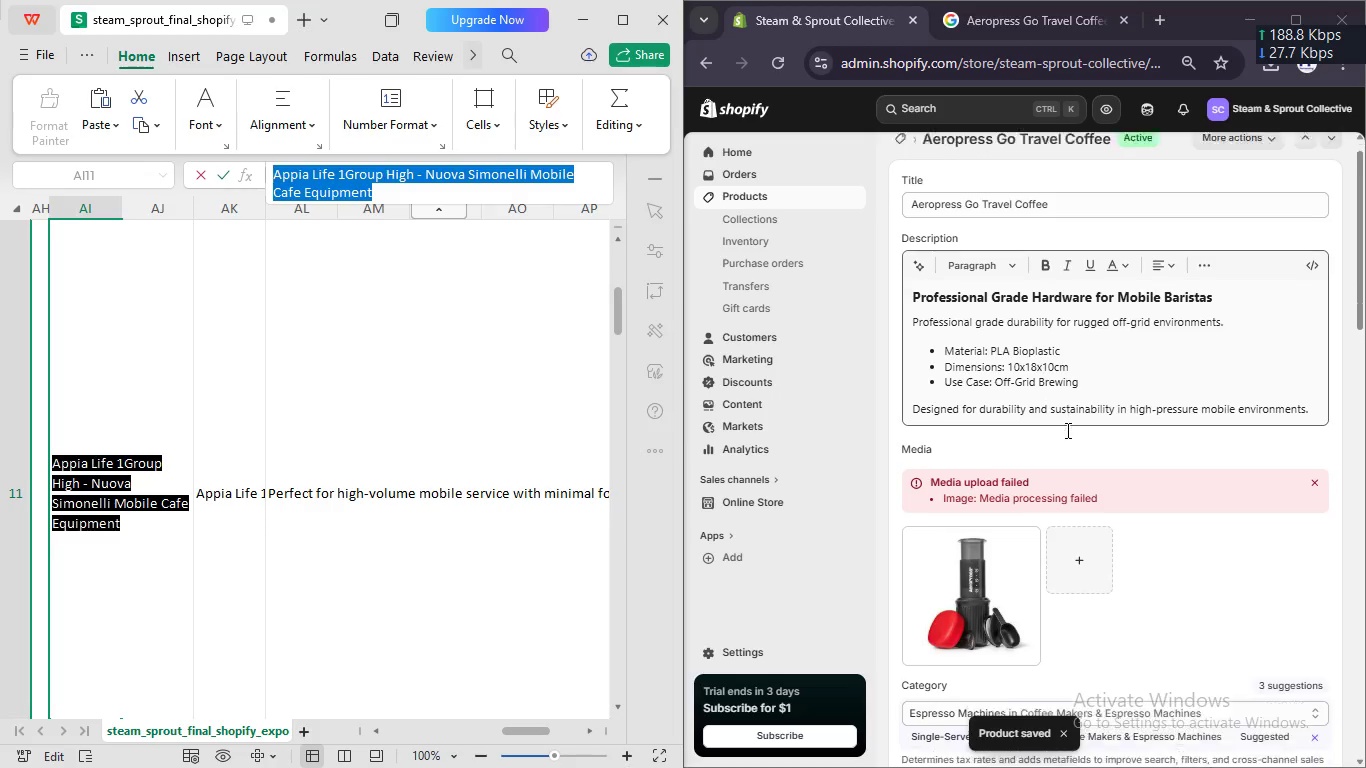 
scroll: coordinate [1066, 430], scroll_direction: up, amount: 4.0
 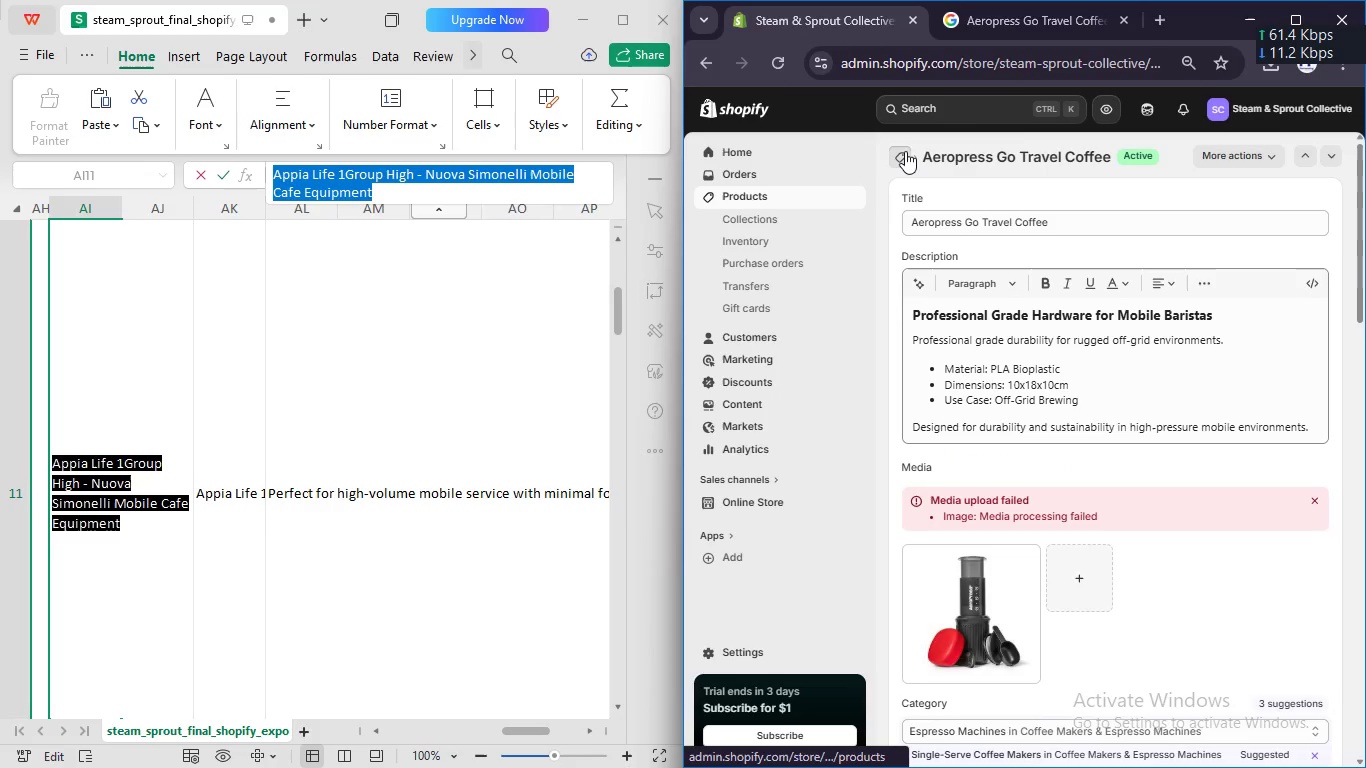 
left_click([905, 151])
 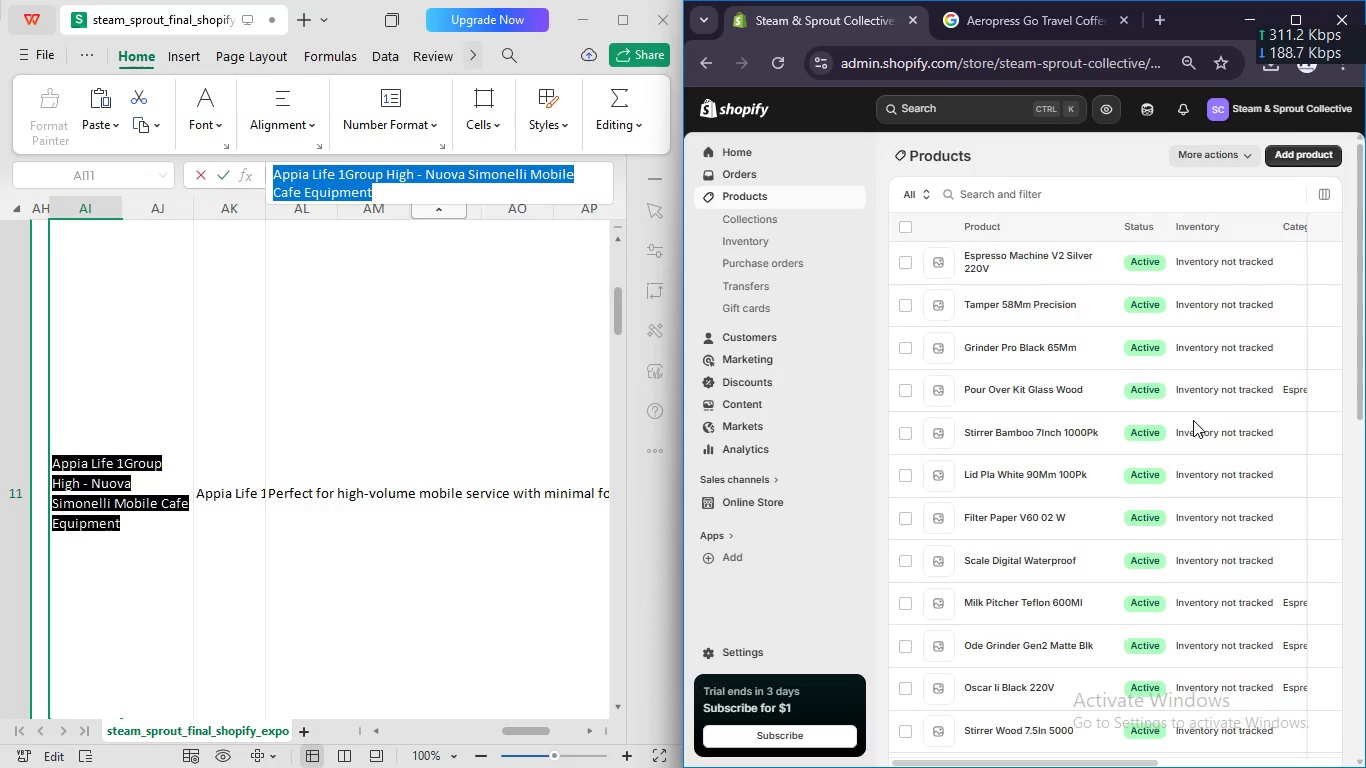 
scroll: coordinate [1083, 557], scroll_direction: down, amount: 5.0
 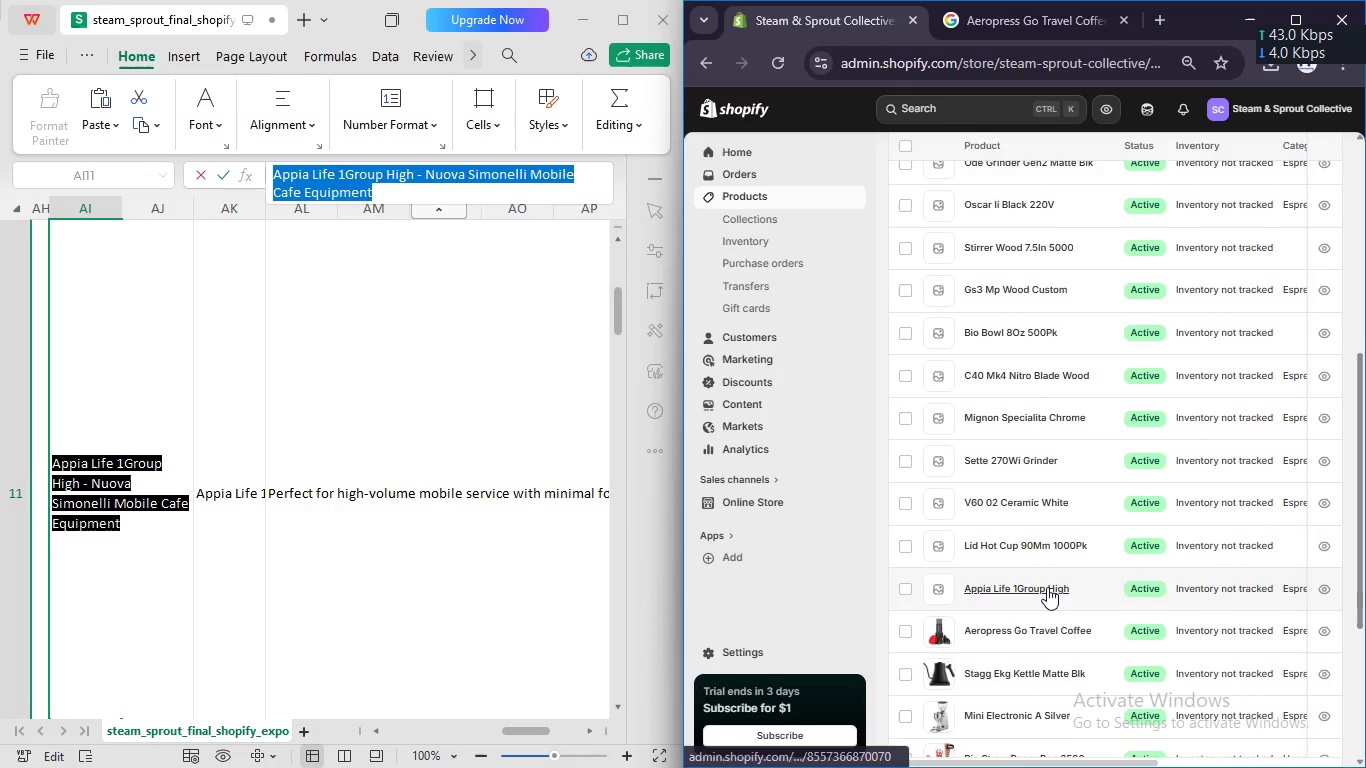 
left_click([1047, 587])
 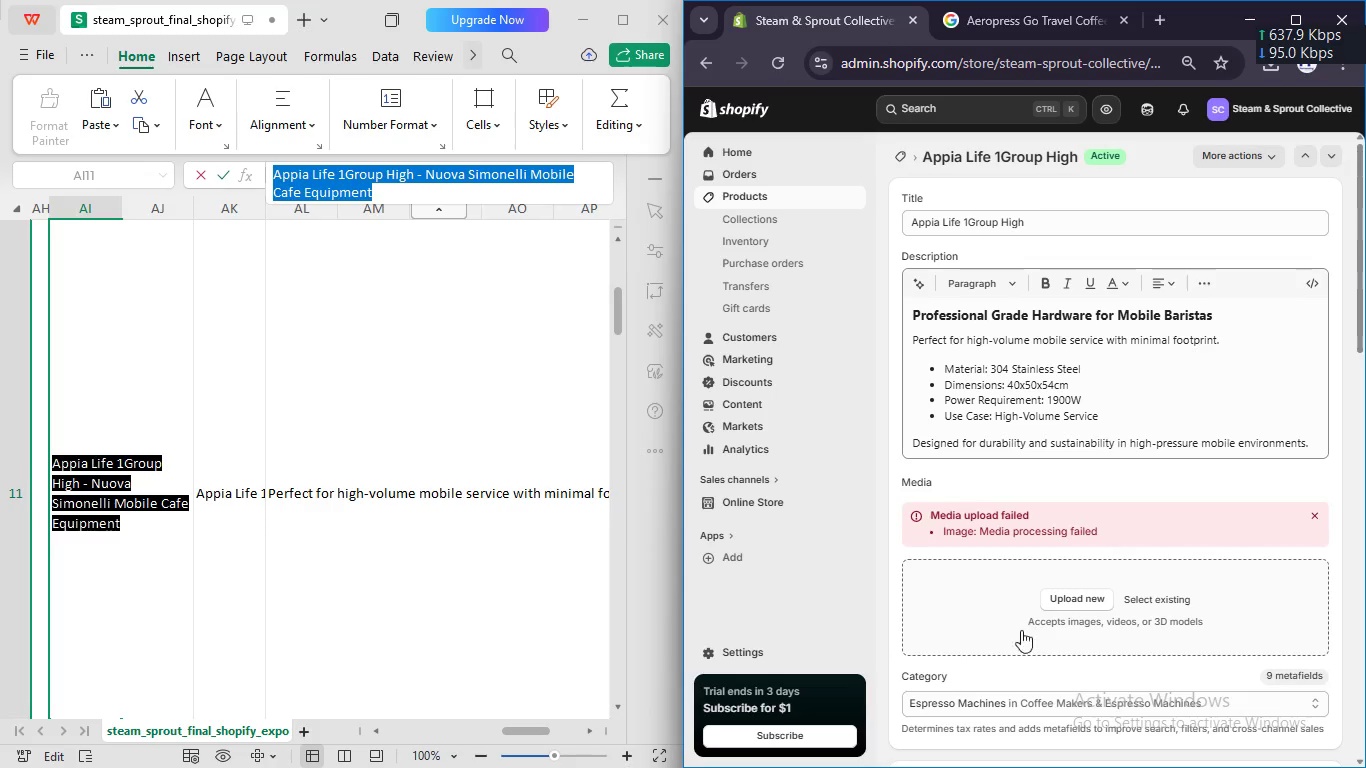 
left_click([1061, 601])
 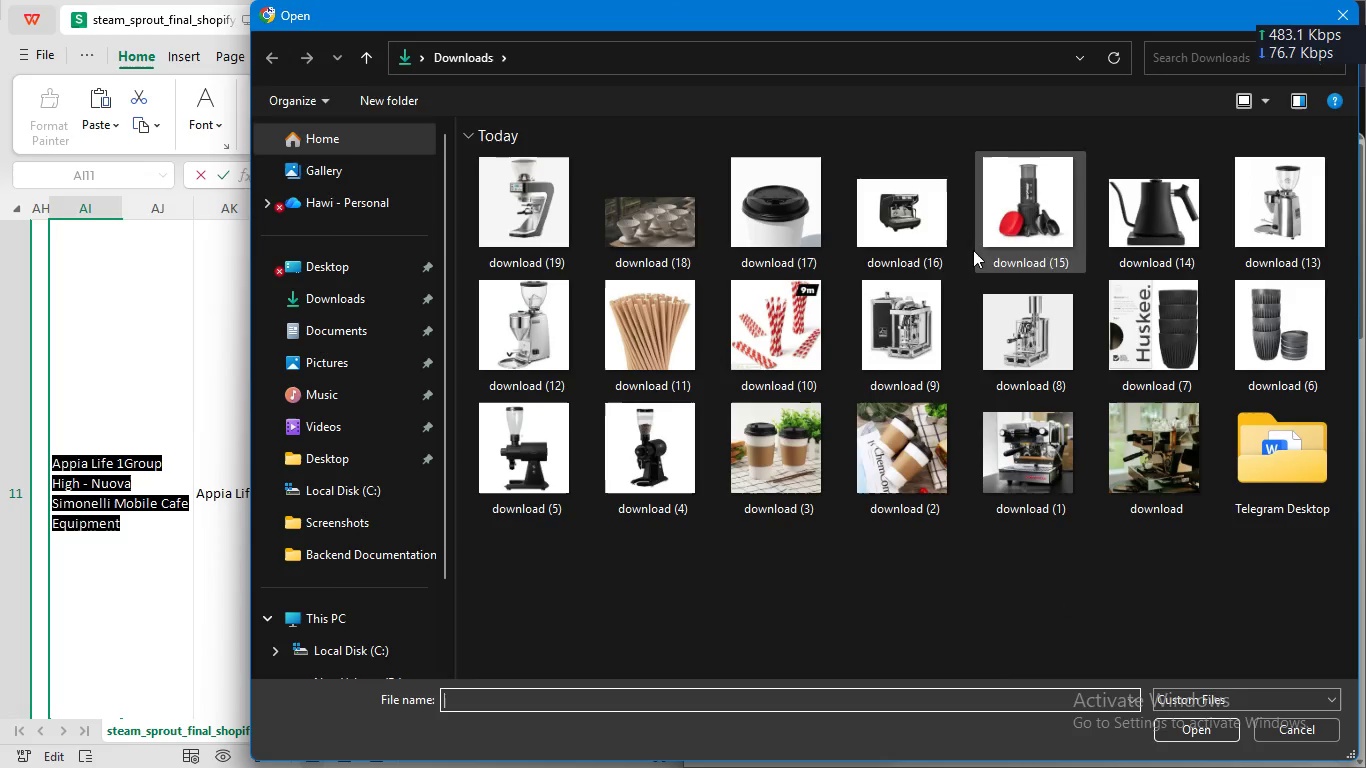 
left_click([941, 244])
 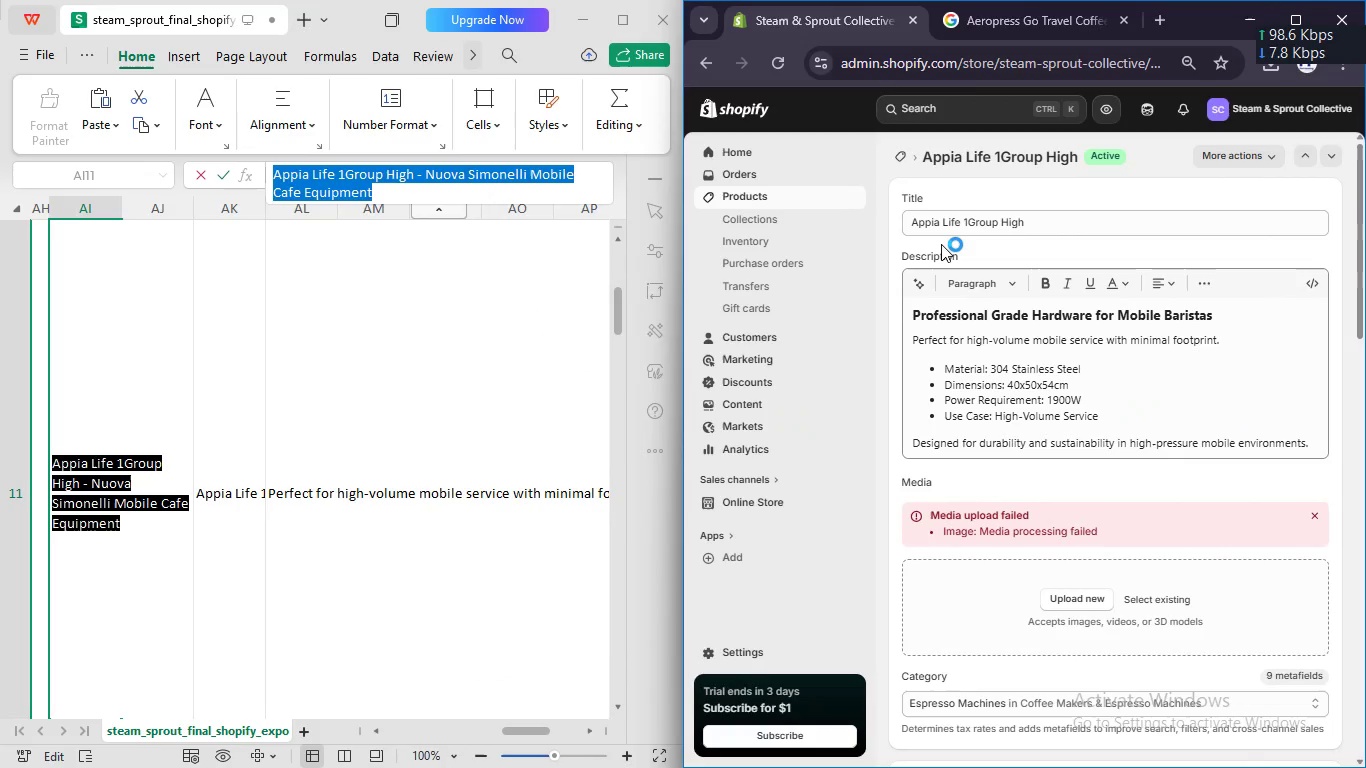 
key(Enter)
 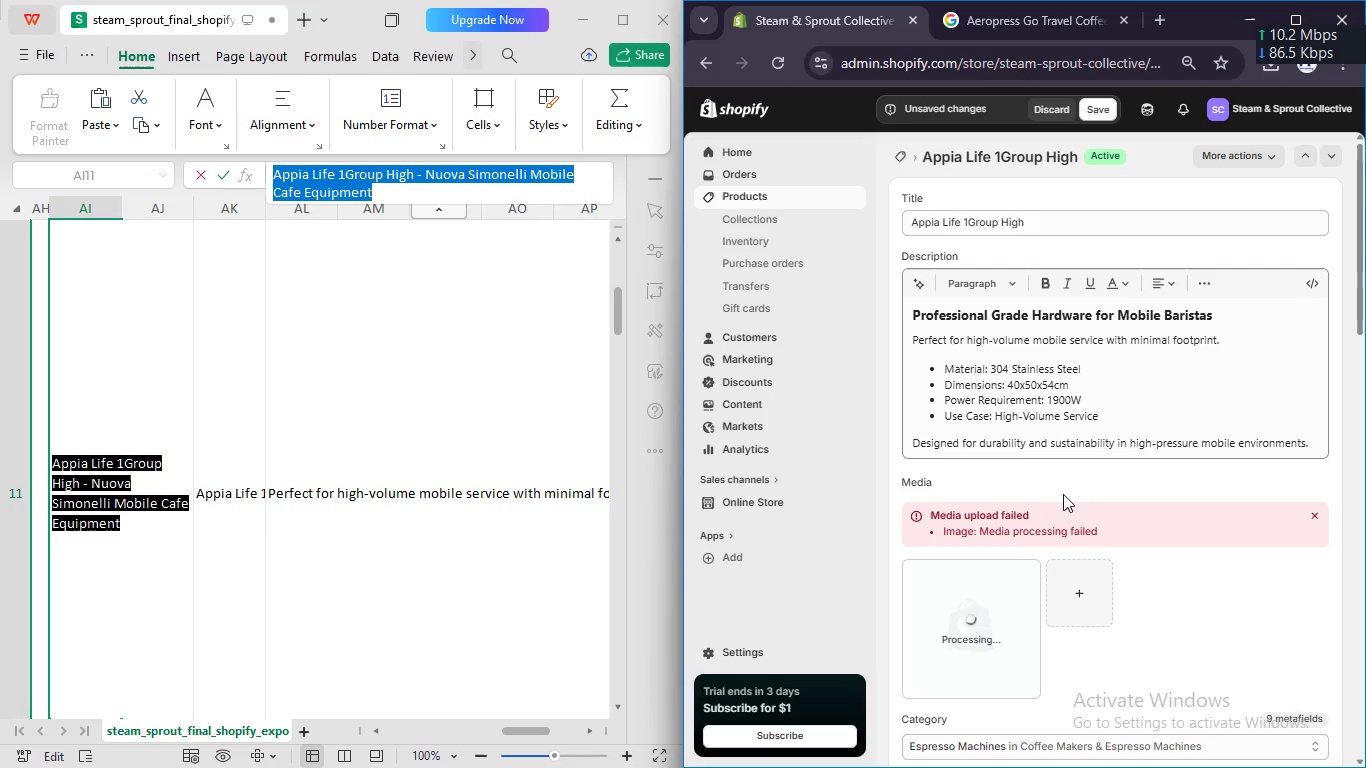 
wait(5.41)
 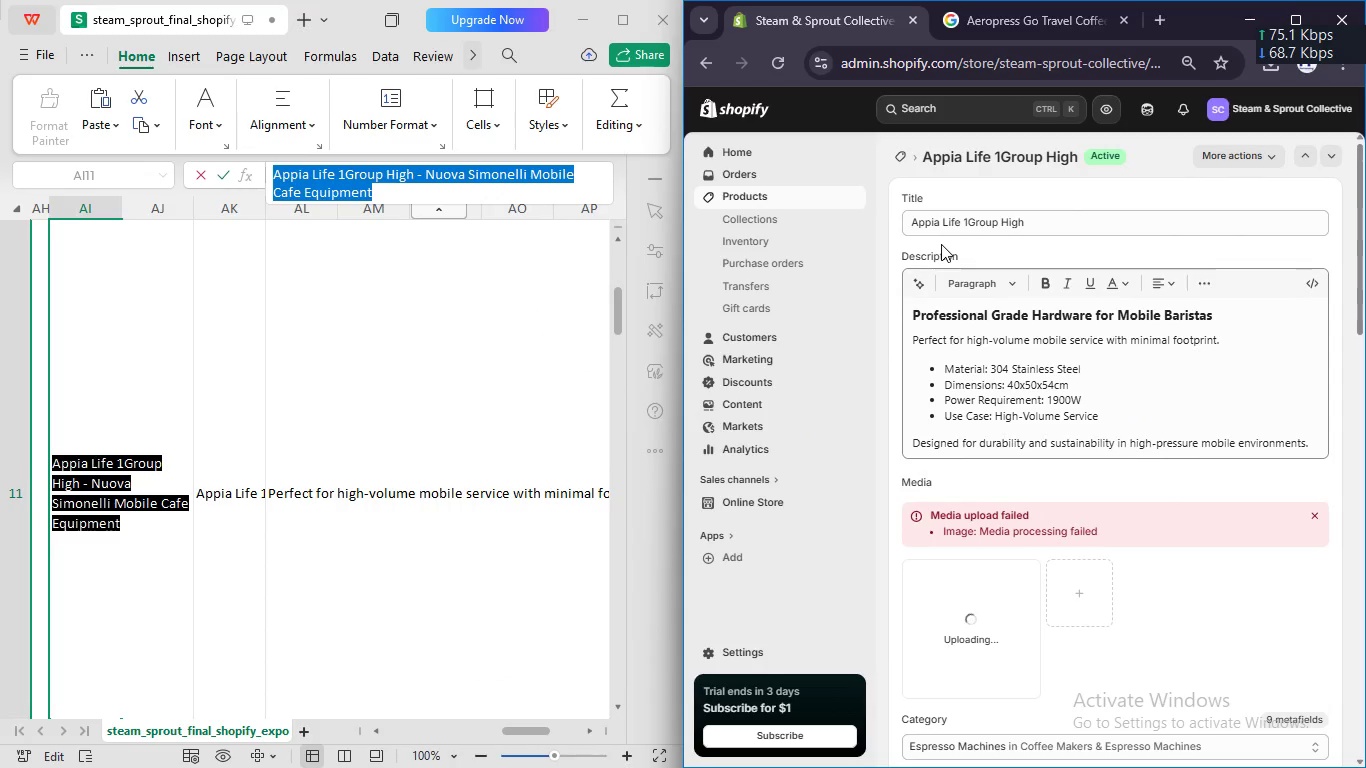 
scroll: coordinate [1063, 494], scroll_direction: down, amount: 1.0
 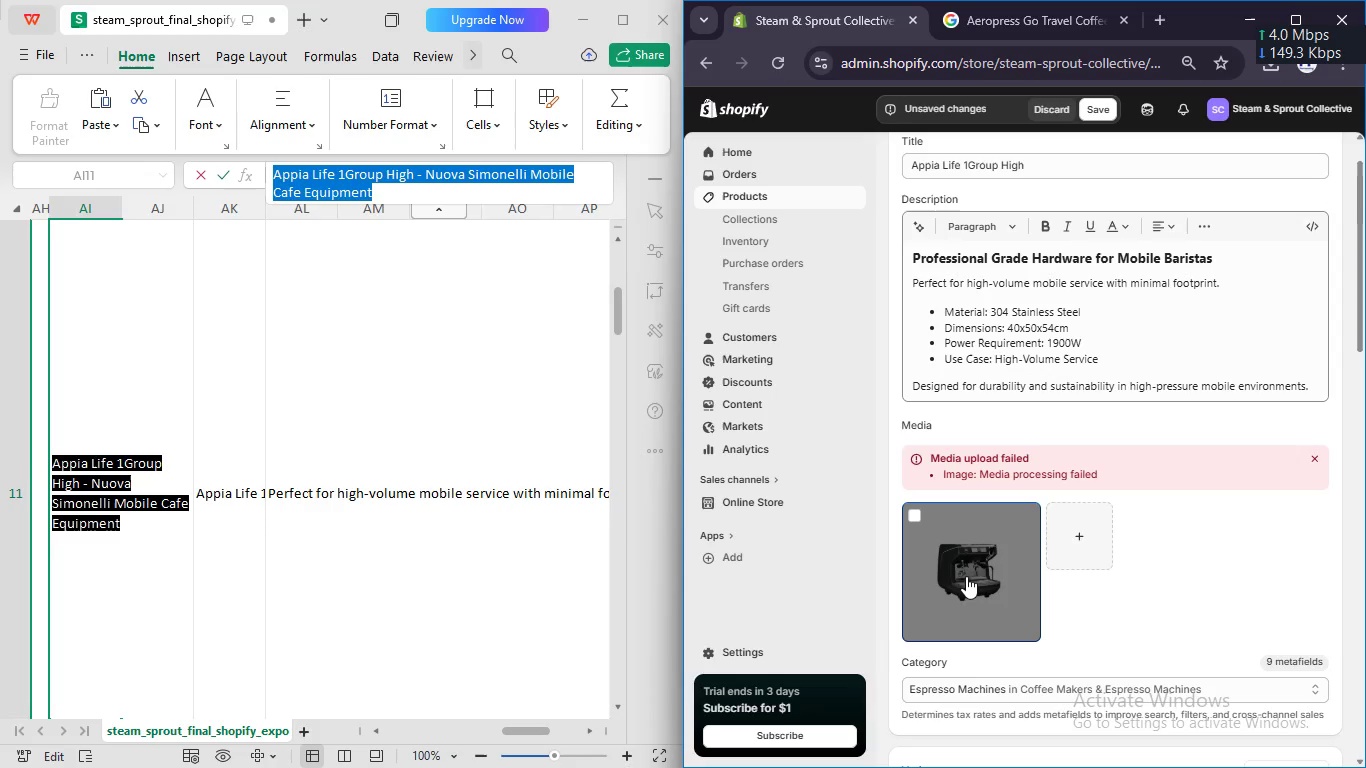 
left_click([966, 576])
 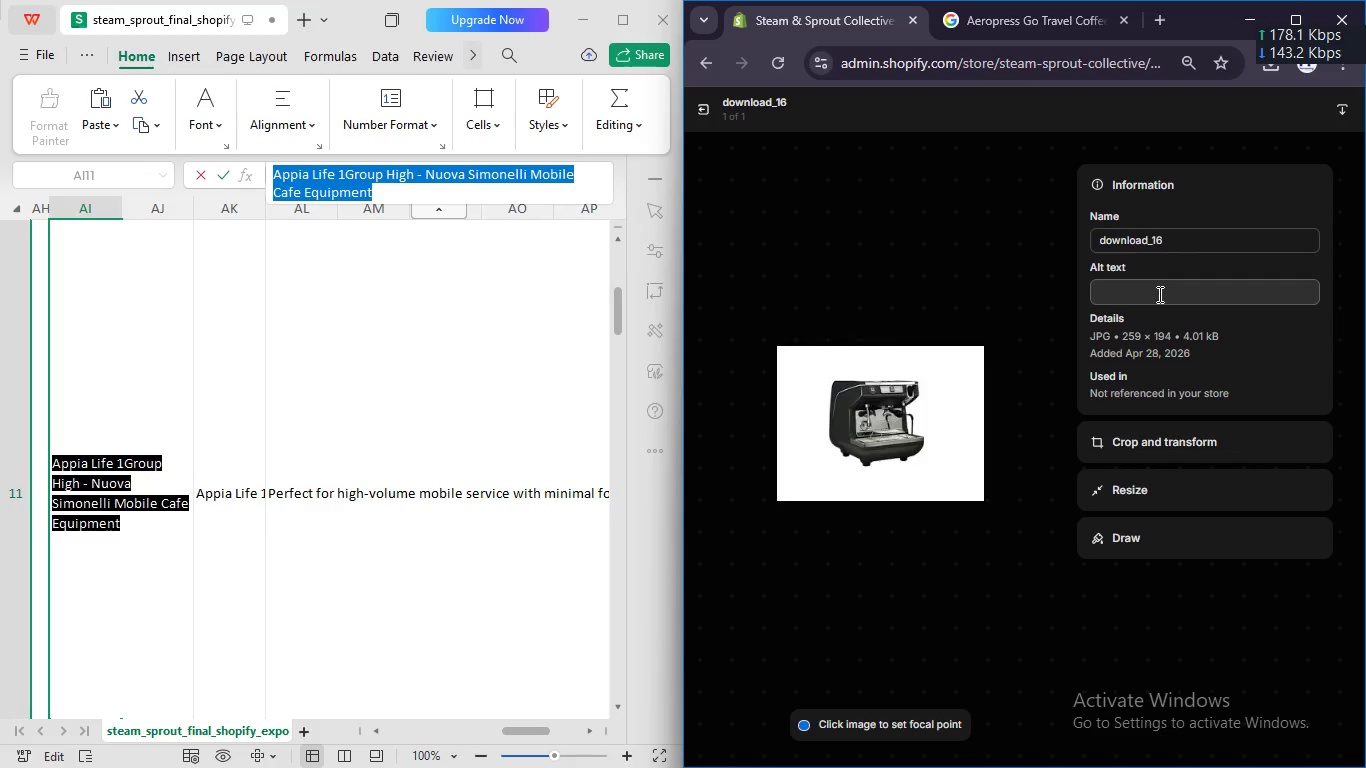 
left_click([1162, 301])
 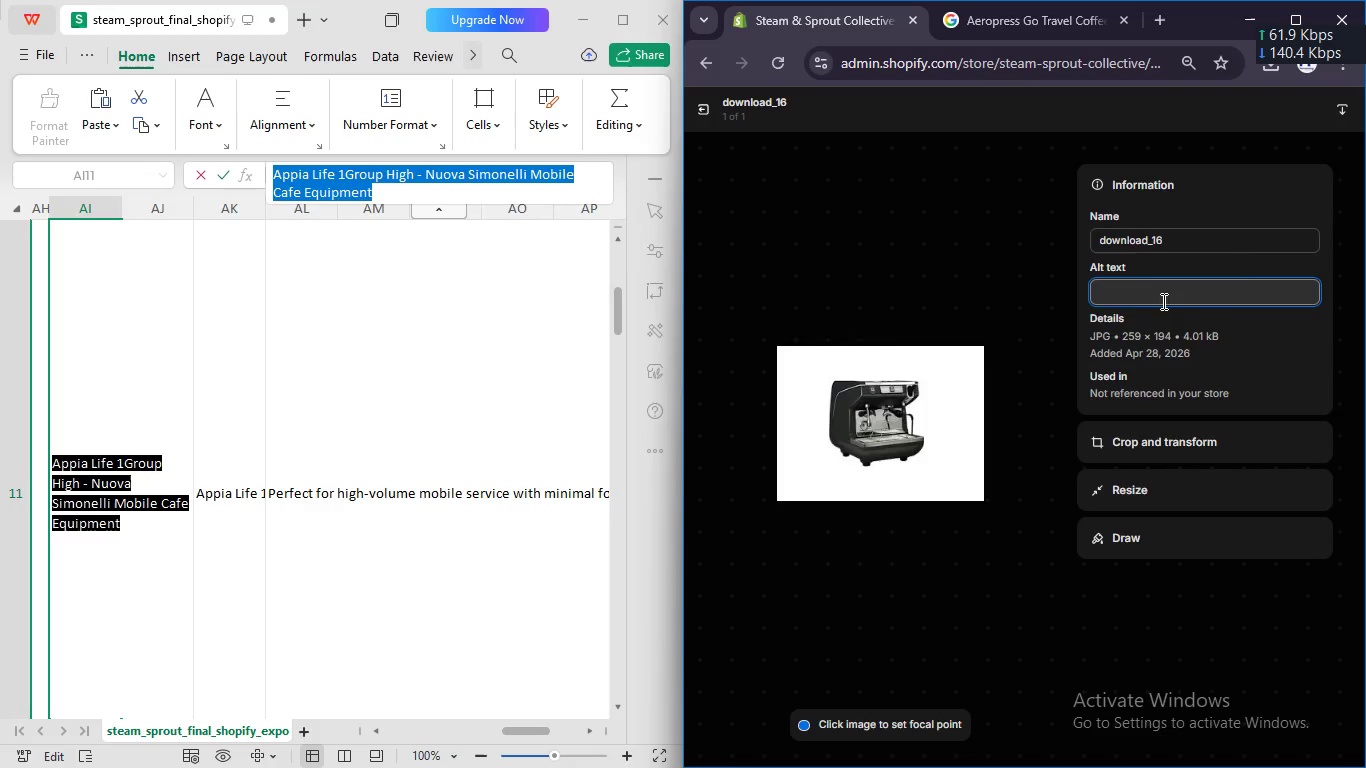 
key(Control+ControlLeft)
 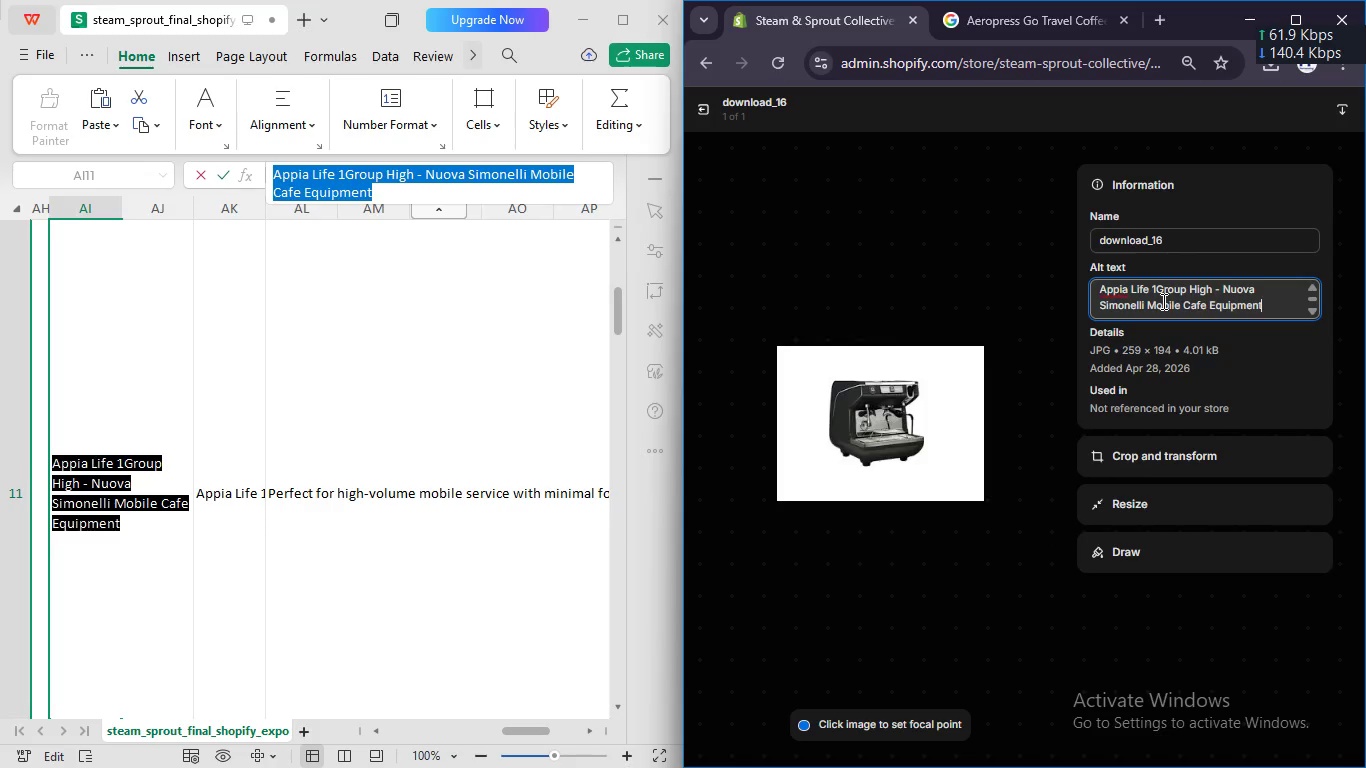 
key(Control+V)
 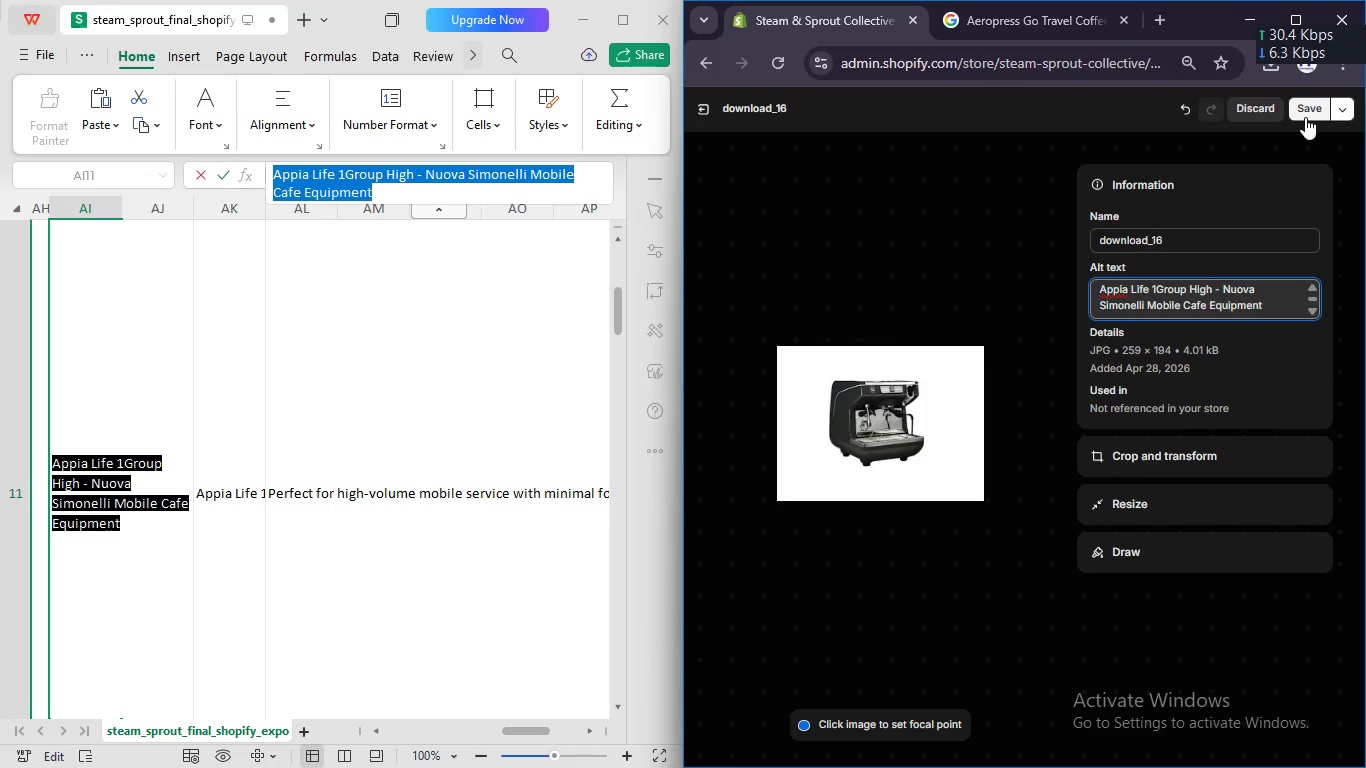 
left_click([1305, 117])
 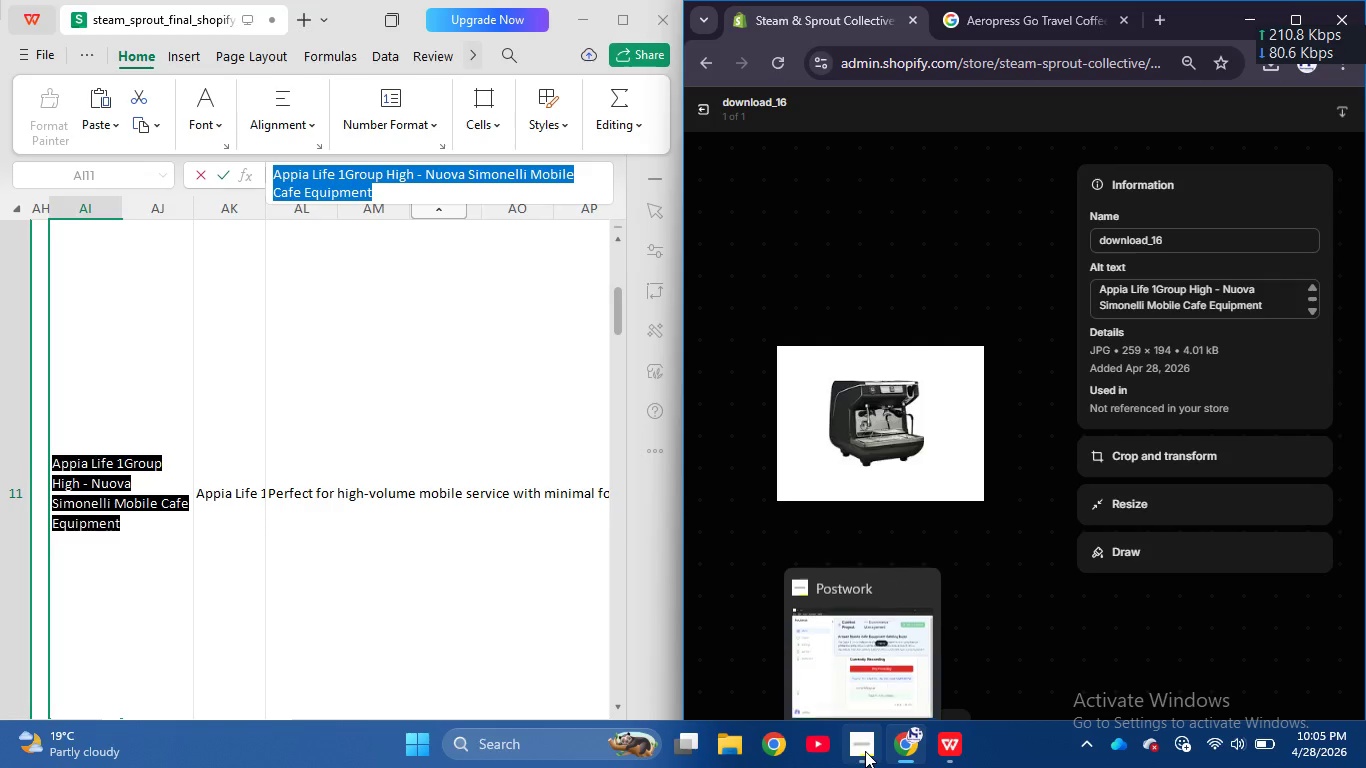 
left_click([865, 751])